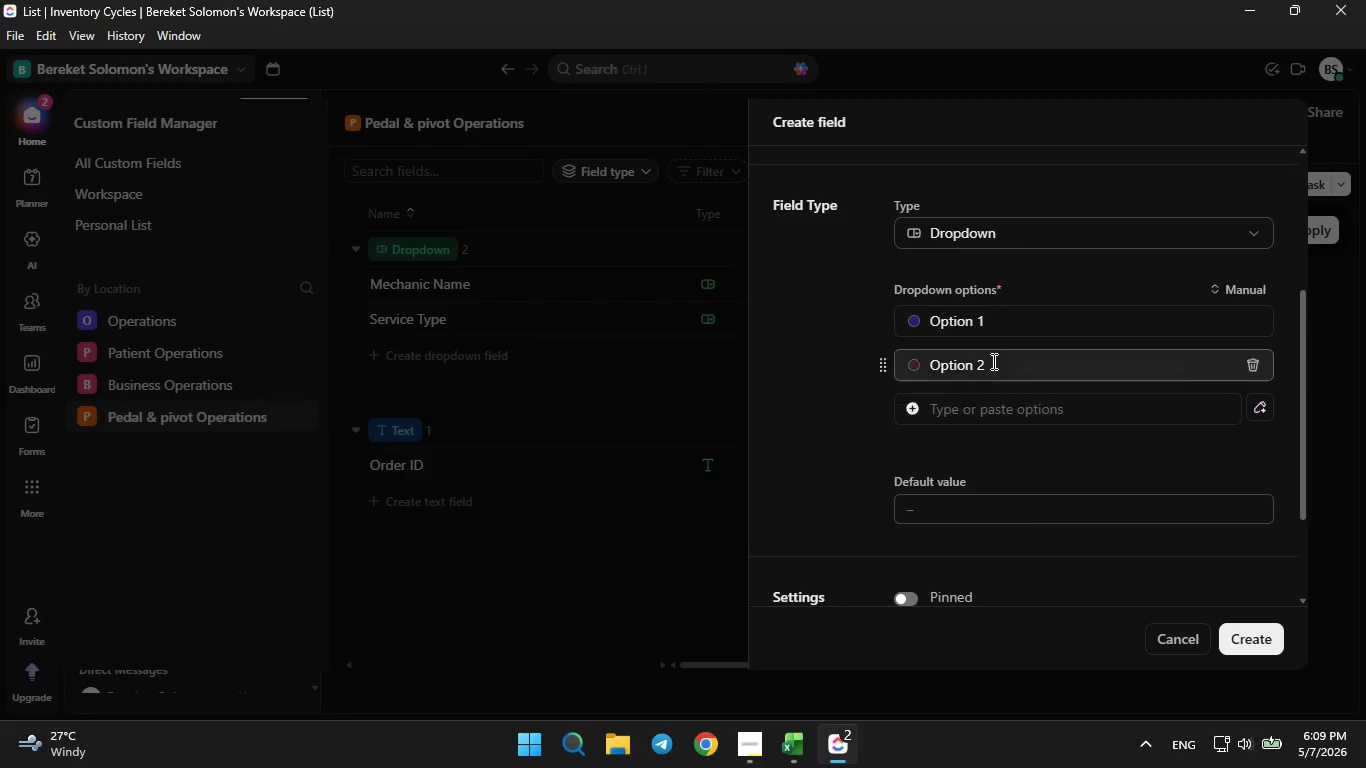 
left_click([1021, 317])
 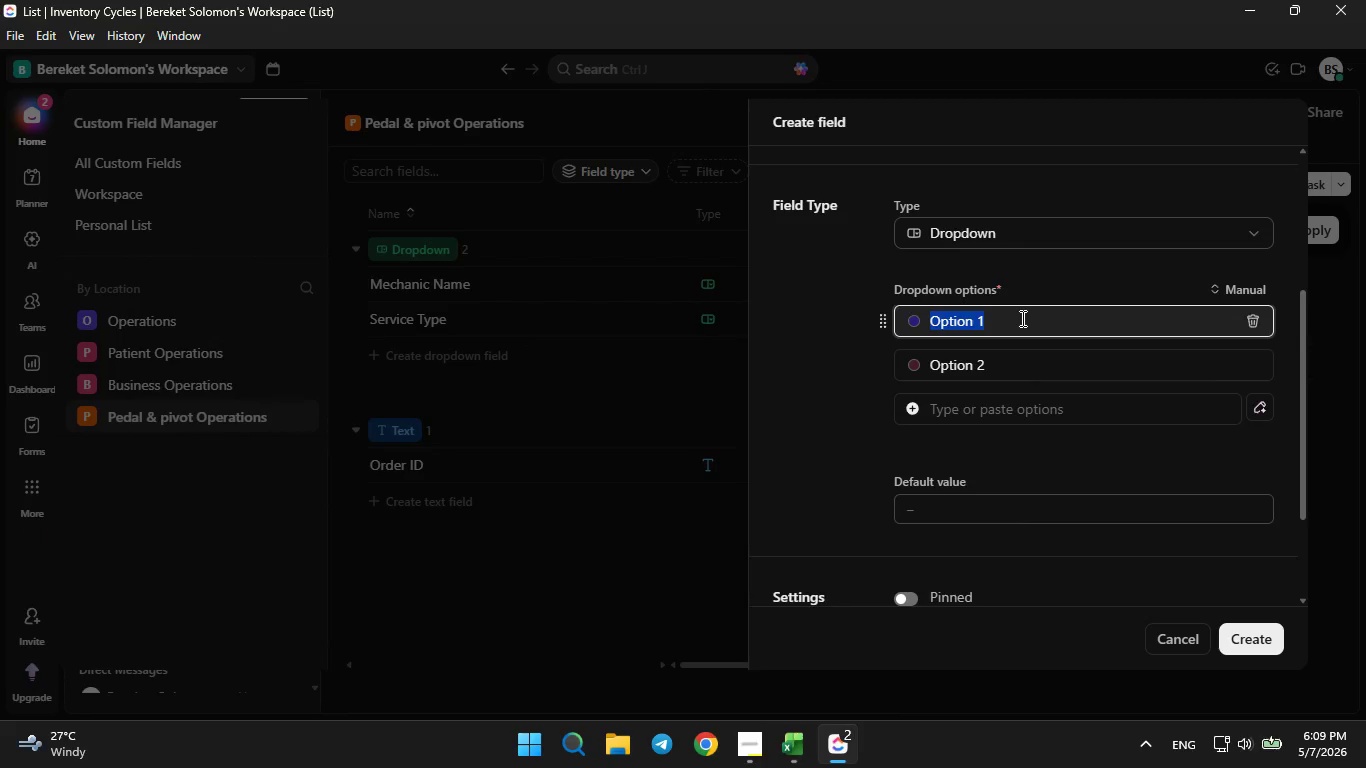 
key(Backspace)
type(Build )
key(Backspace)
type(-)
 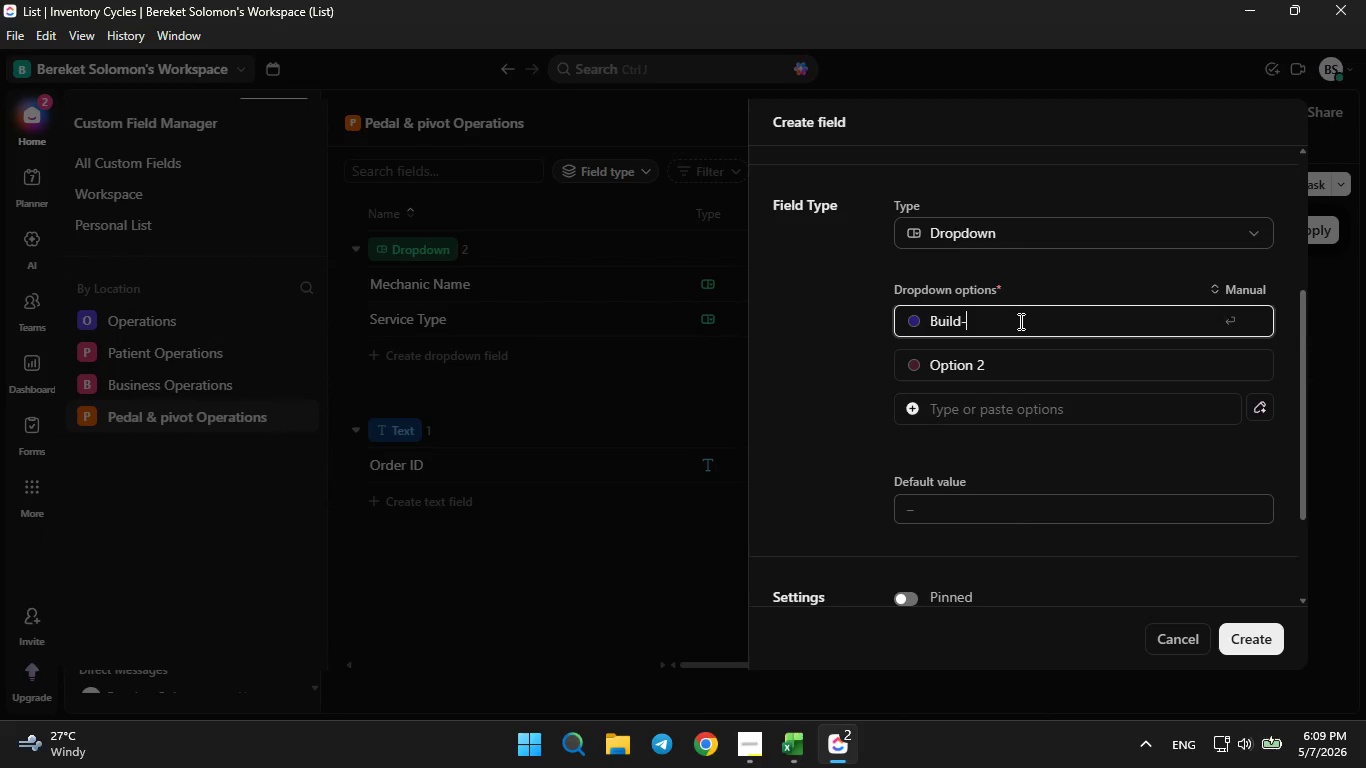 
left_click([784, 767])
 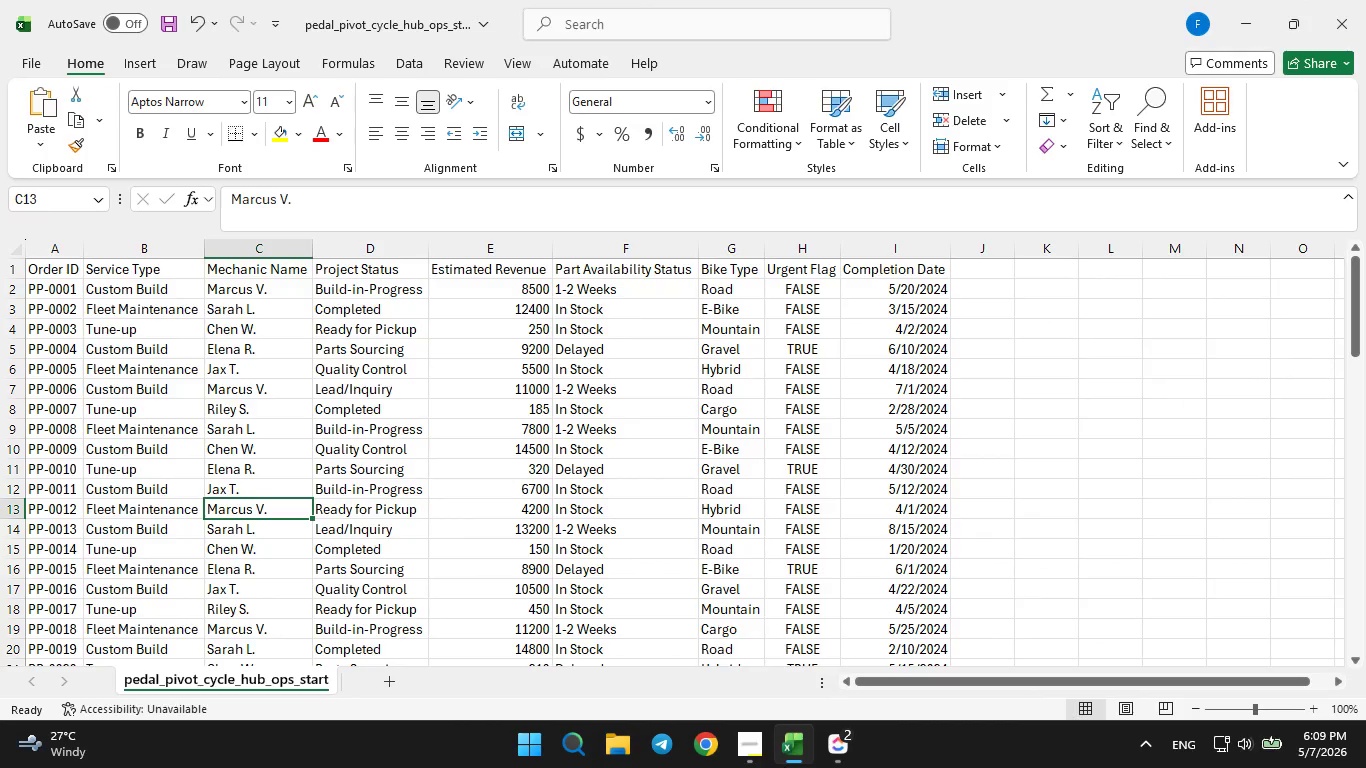 
left_click([784, 767])
 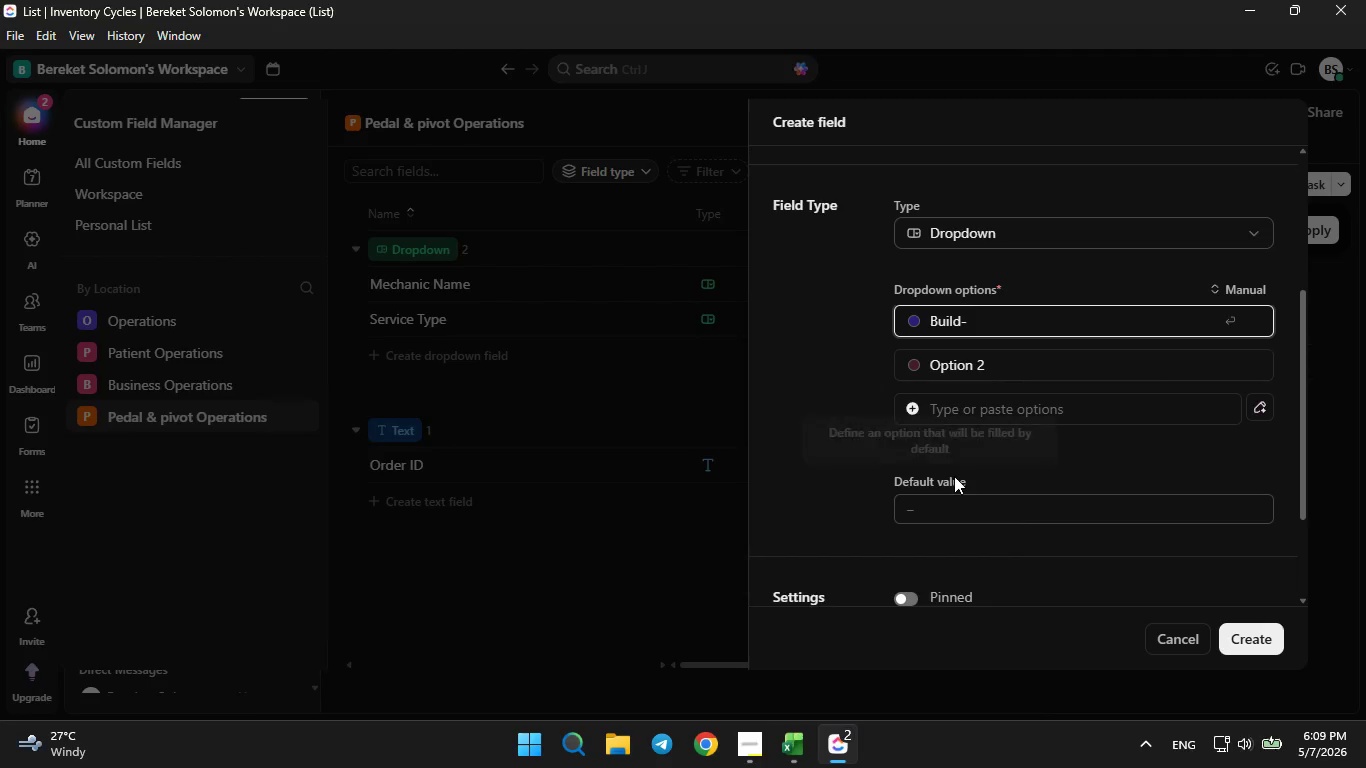 
type(u)
key(Backspace)
type(in-Progress)
 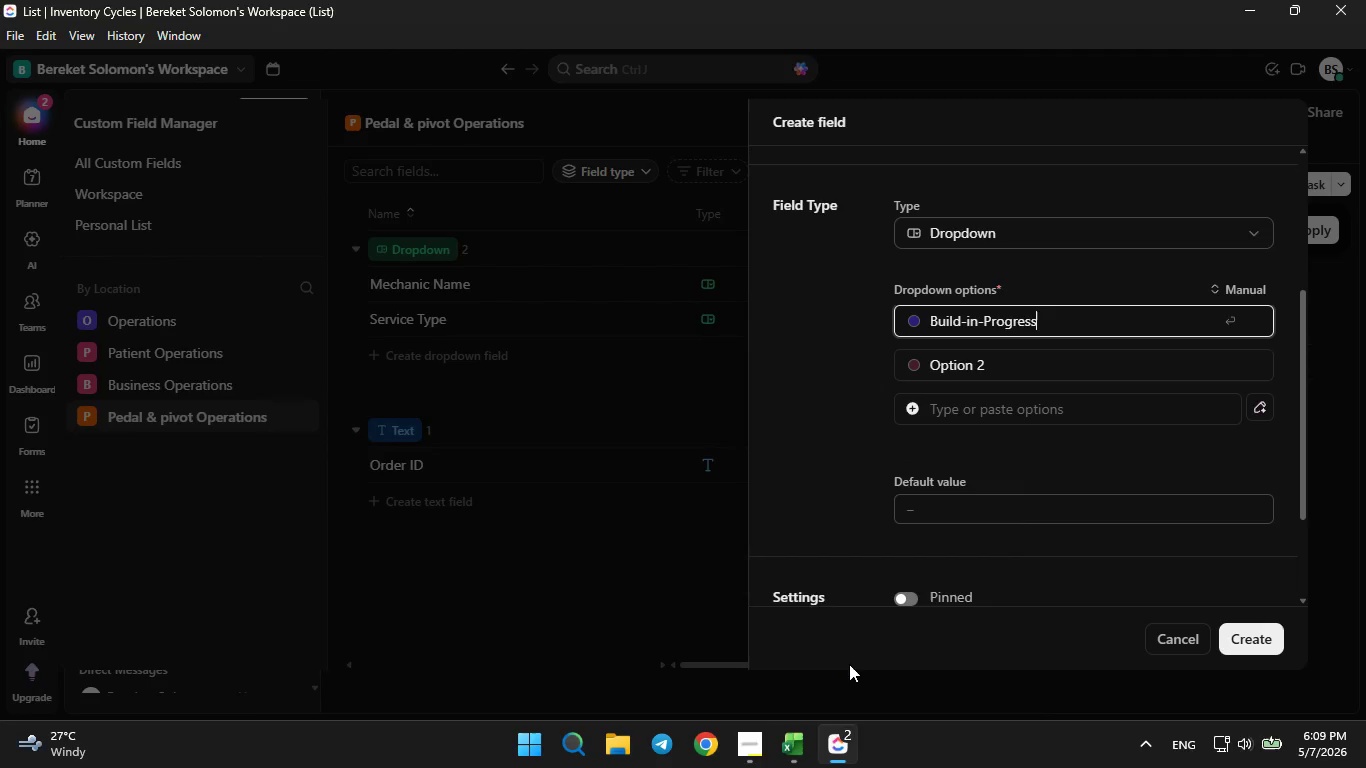 
left_click([784, 766])
 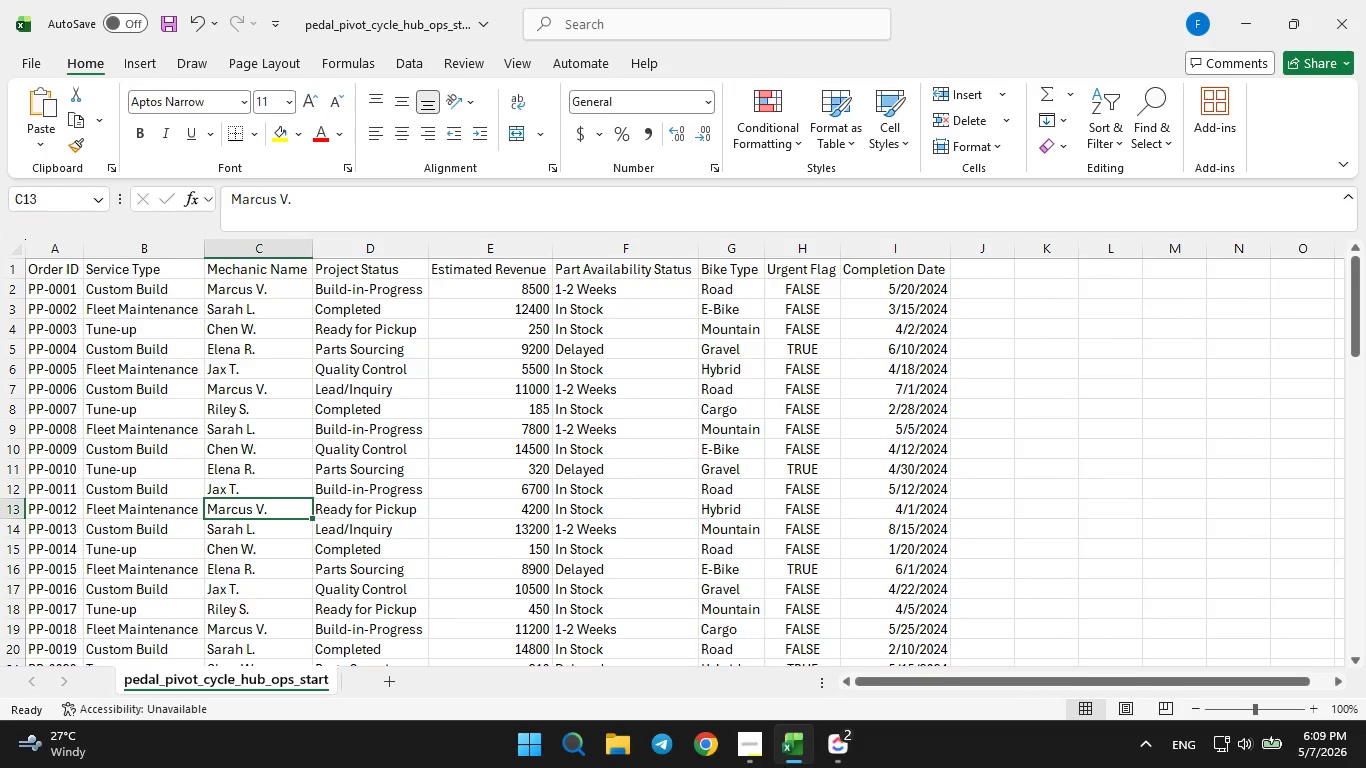 
left_click([784, 766])
 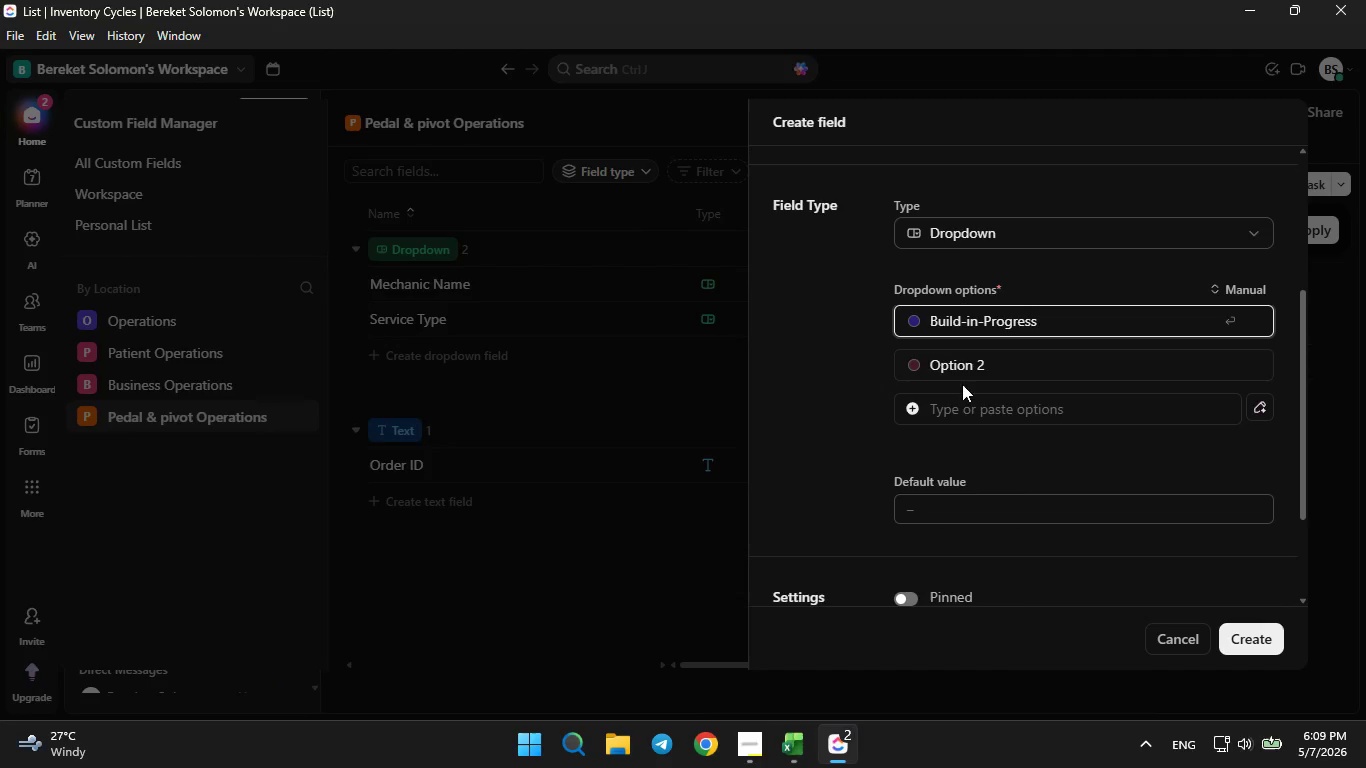 
left_click([1001, 365])
 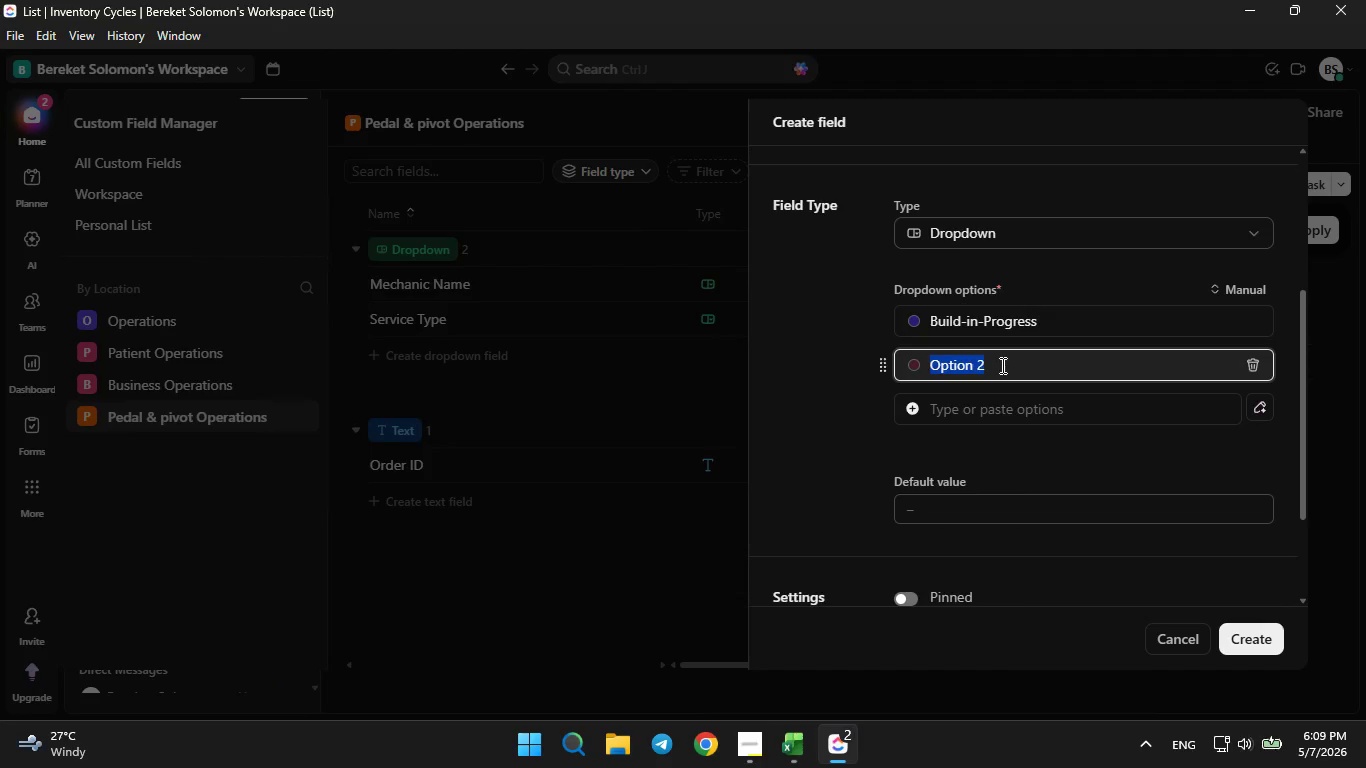 
key(Backspace)
type(Completed)
 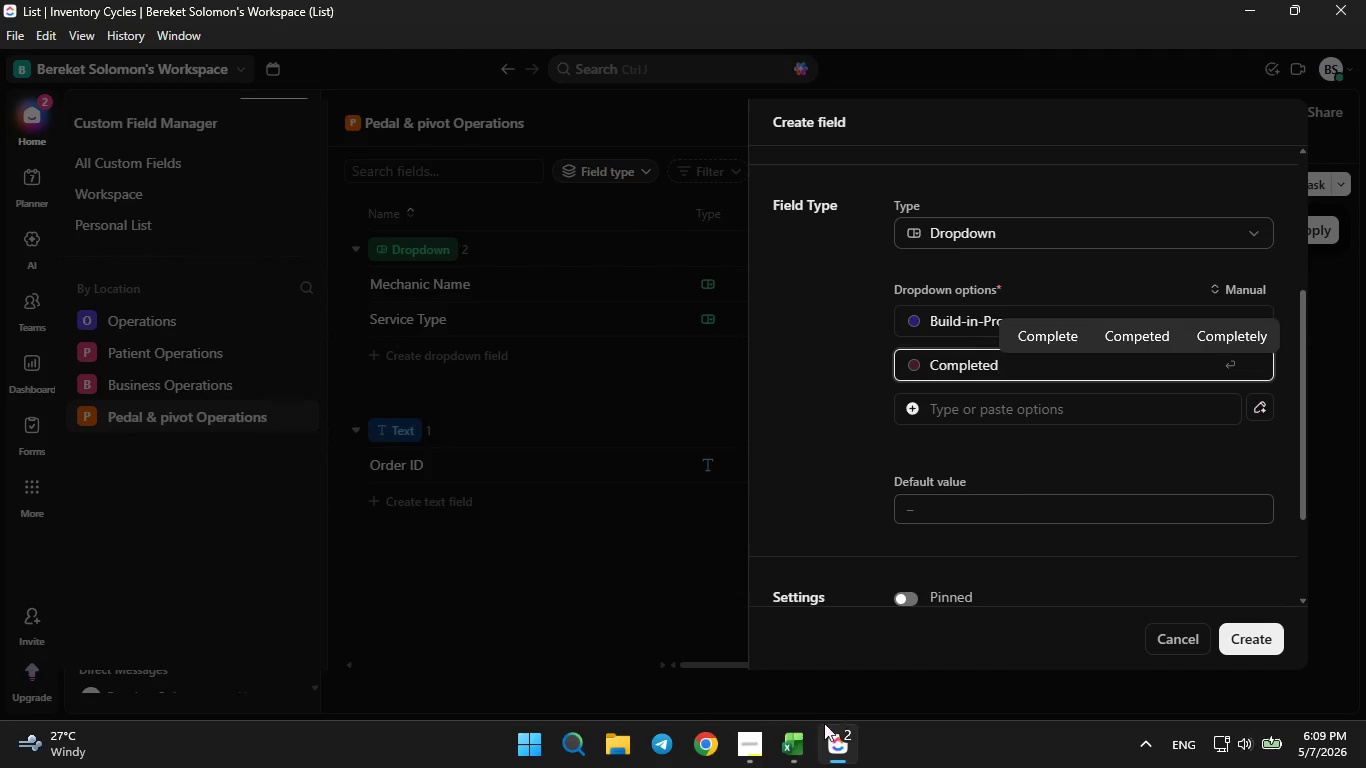 
left_click([799, 761])
 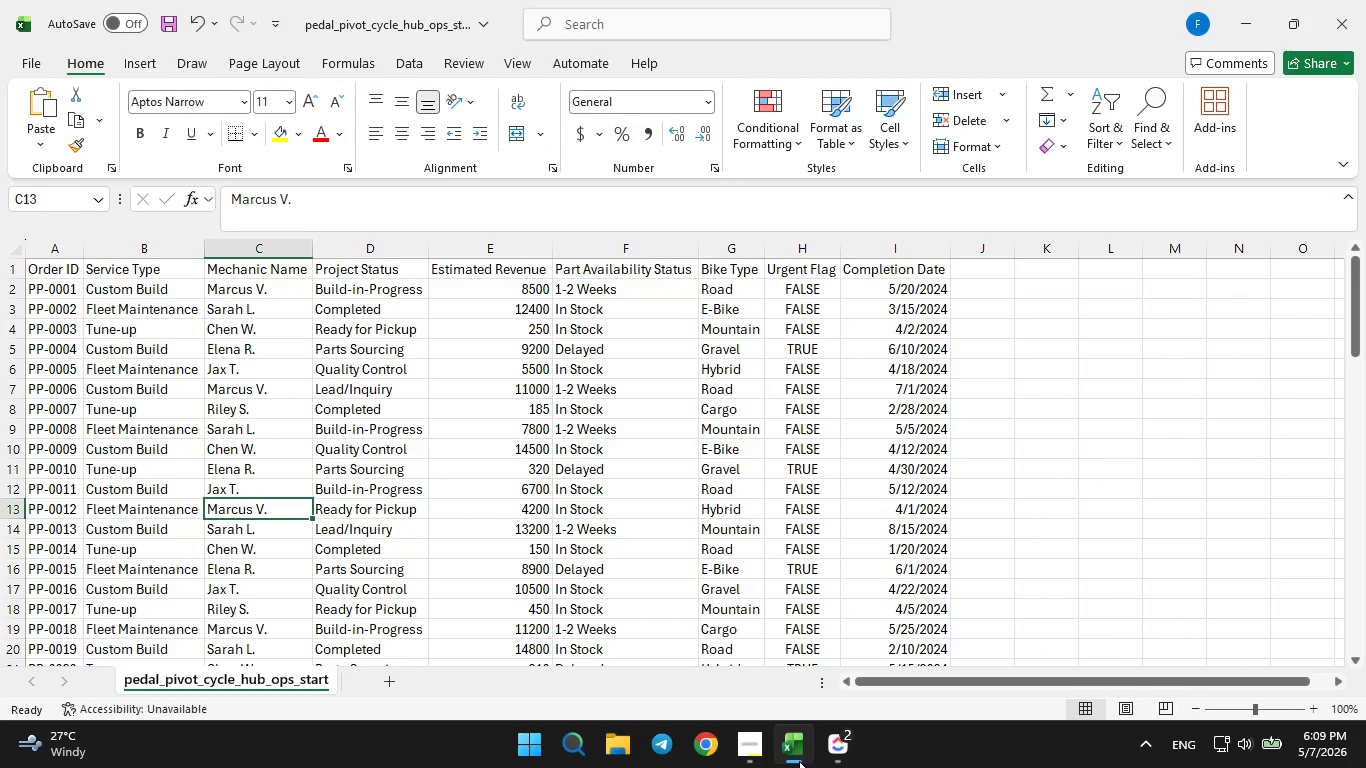 
left_click([799, 761])
 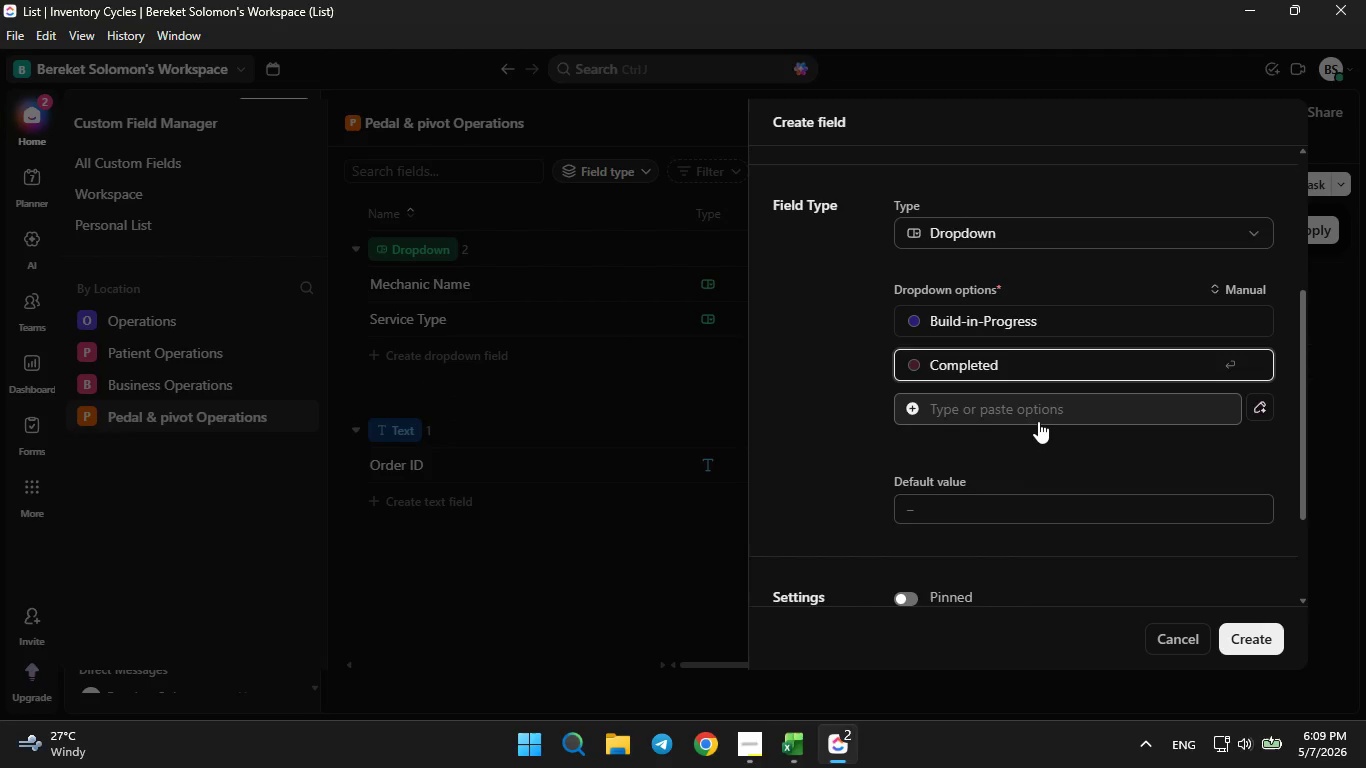 
left_click([1043, 412])
 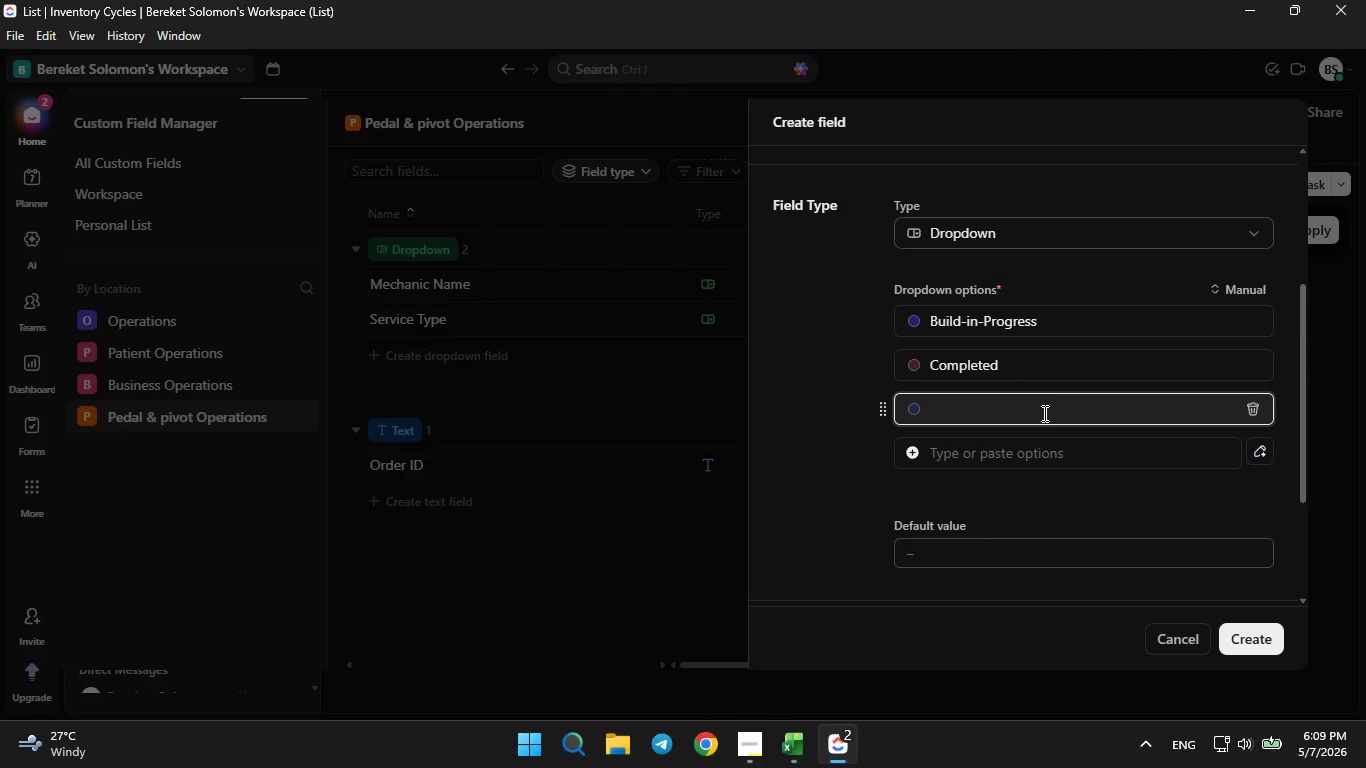 
type(Ready for Pickup)
 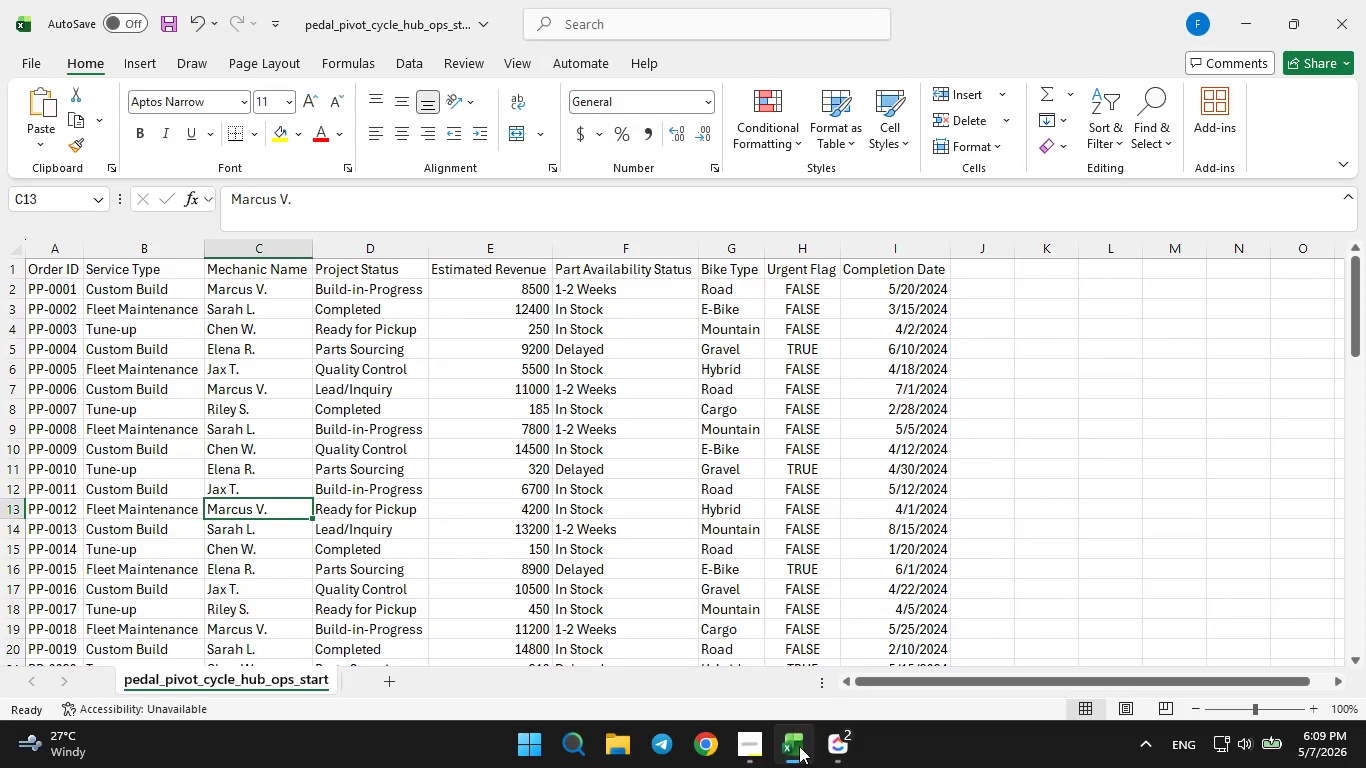 
left_click([799, 746])
 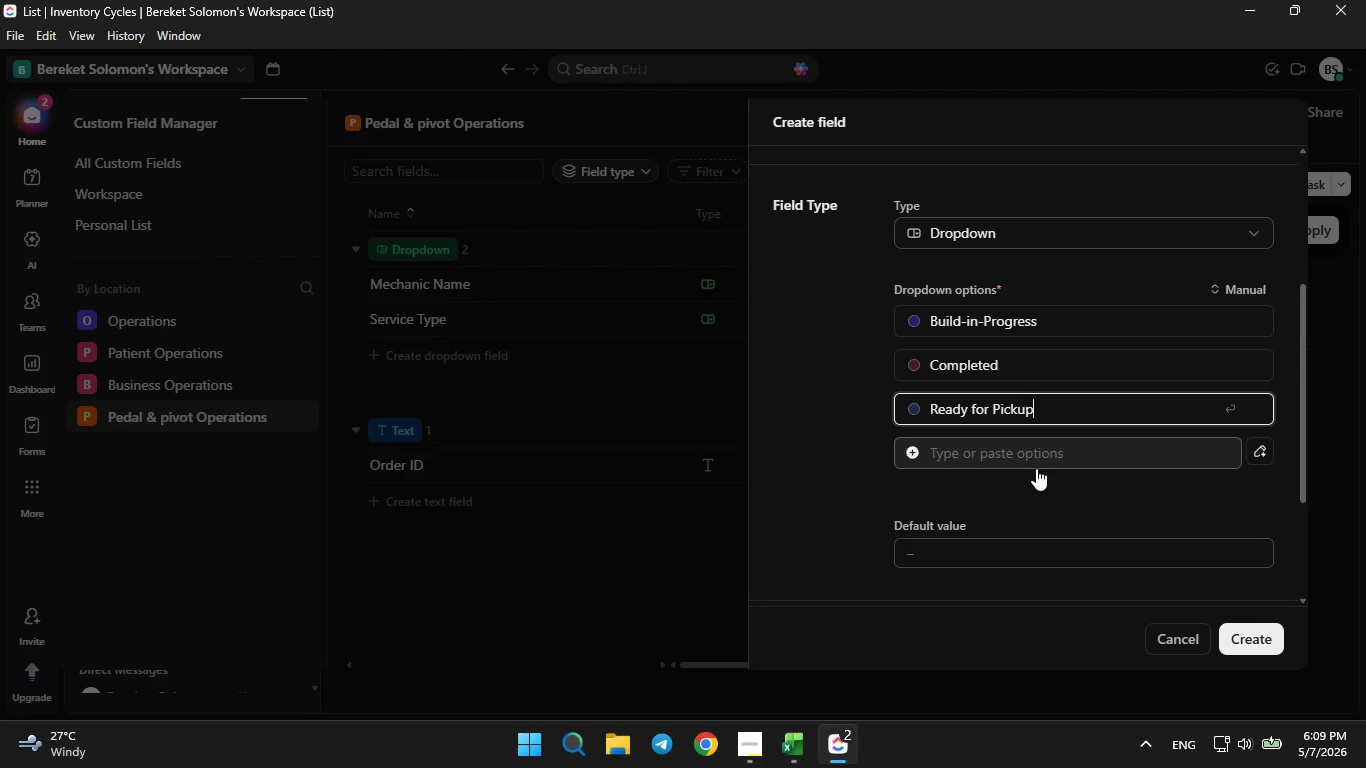 
double_click([1037, 463])
 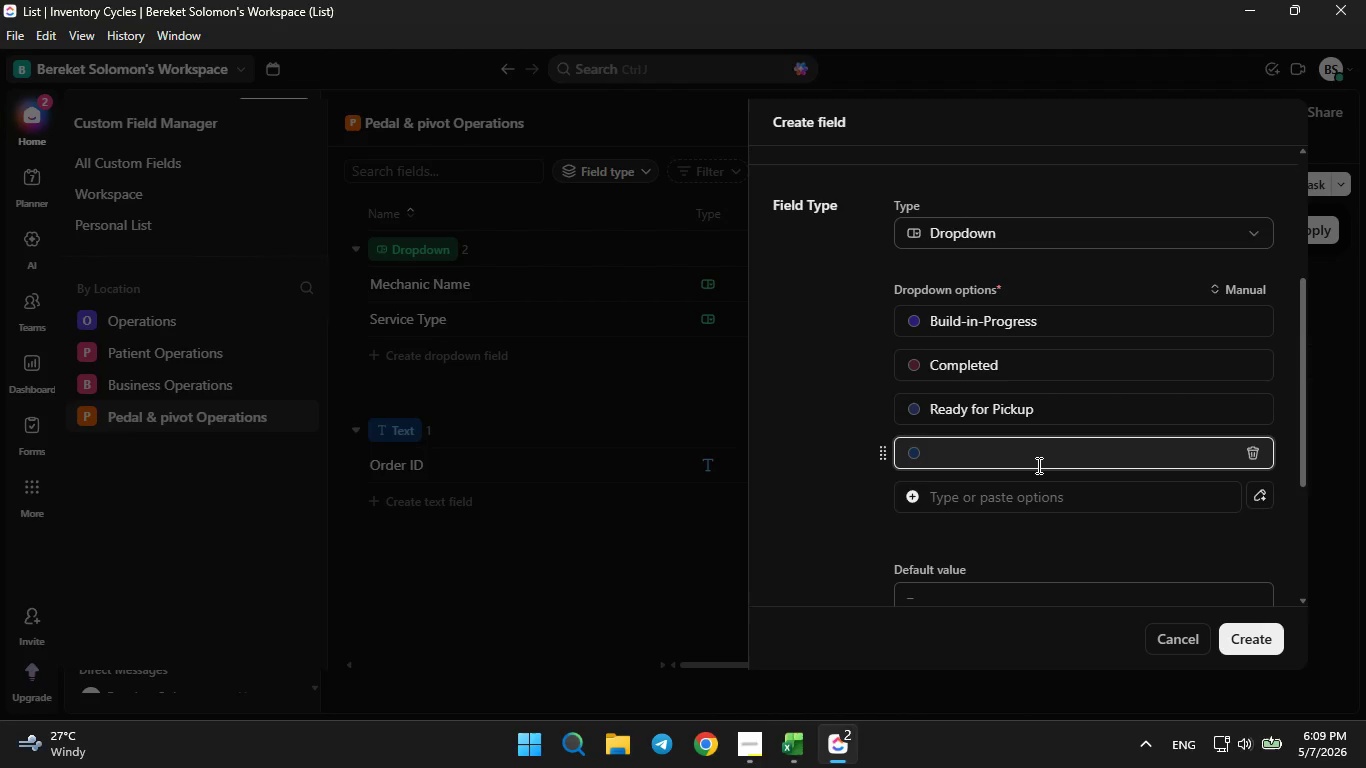 
type(Parts)
 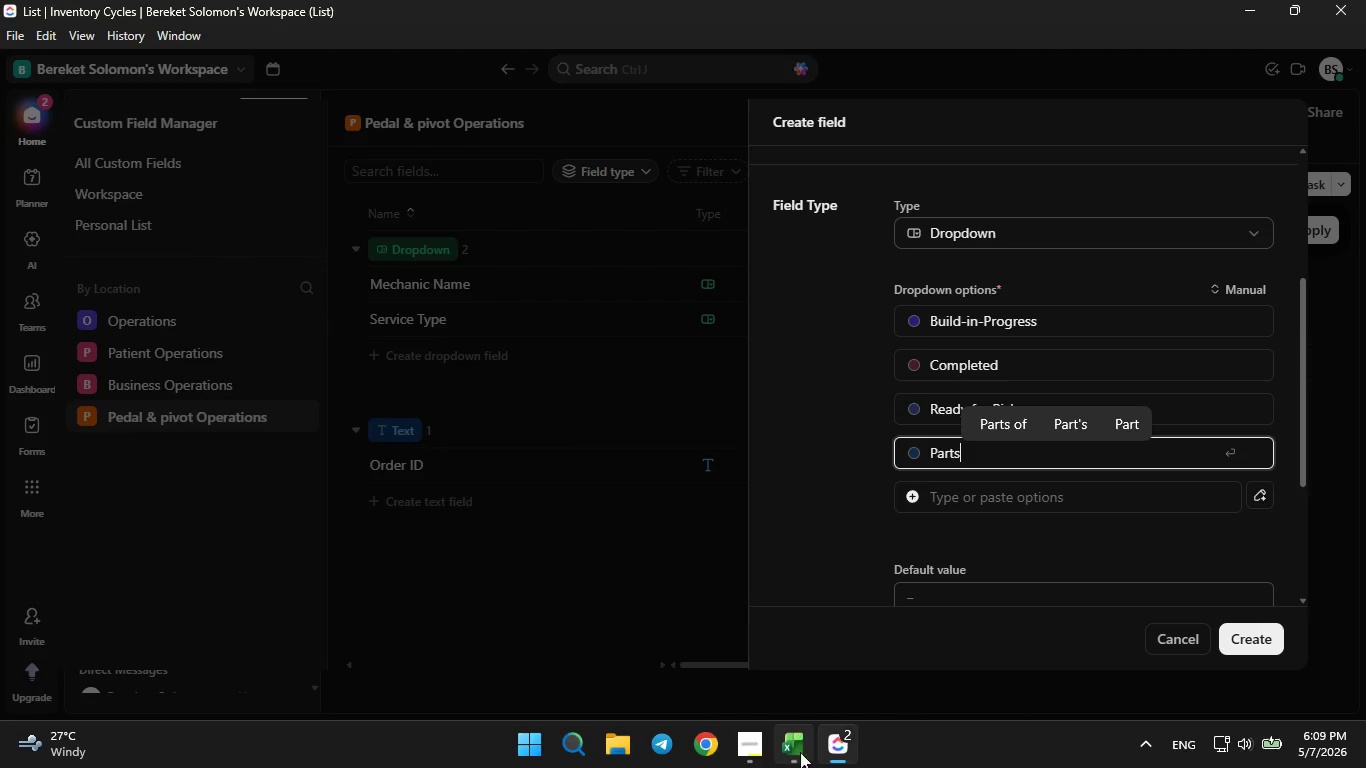 
left_click([795, 753])
 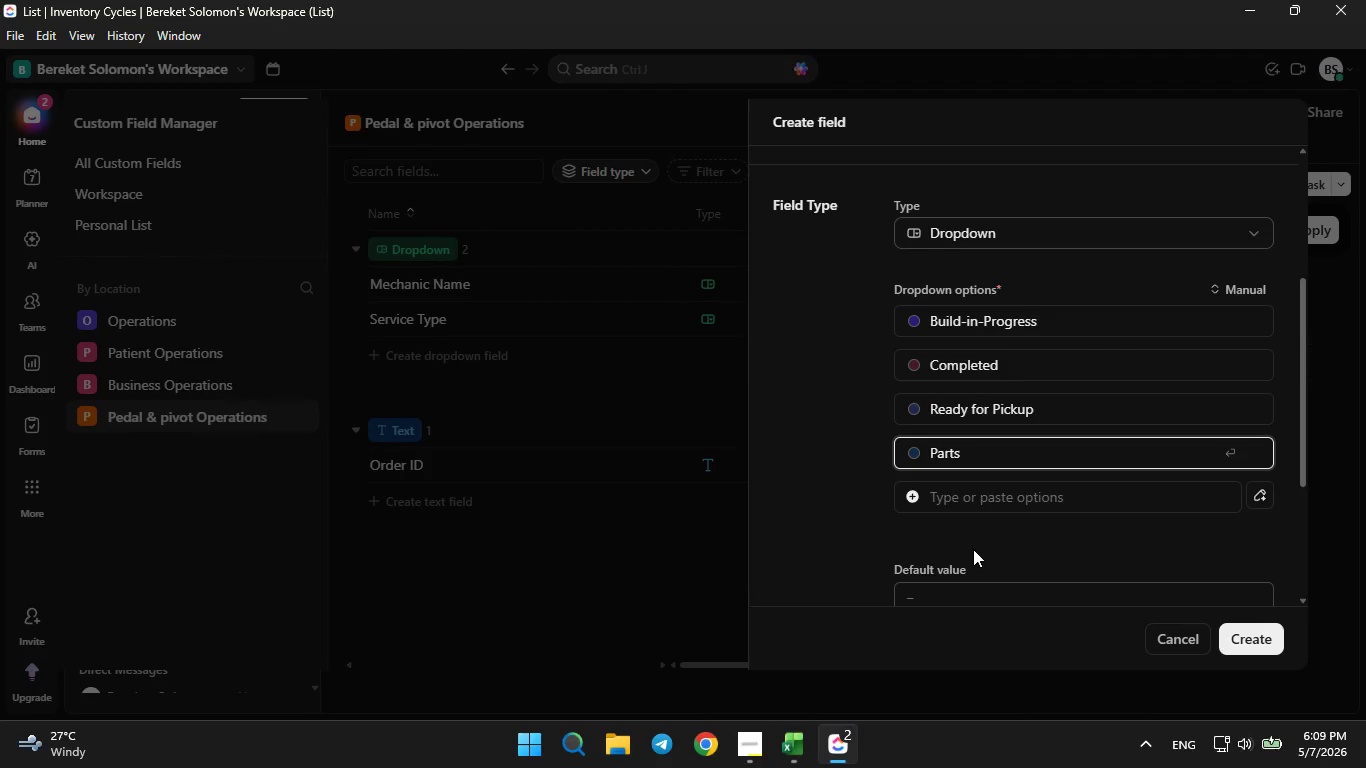 
type( Sourcing)
 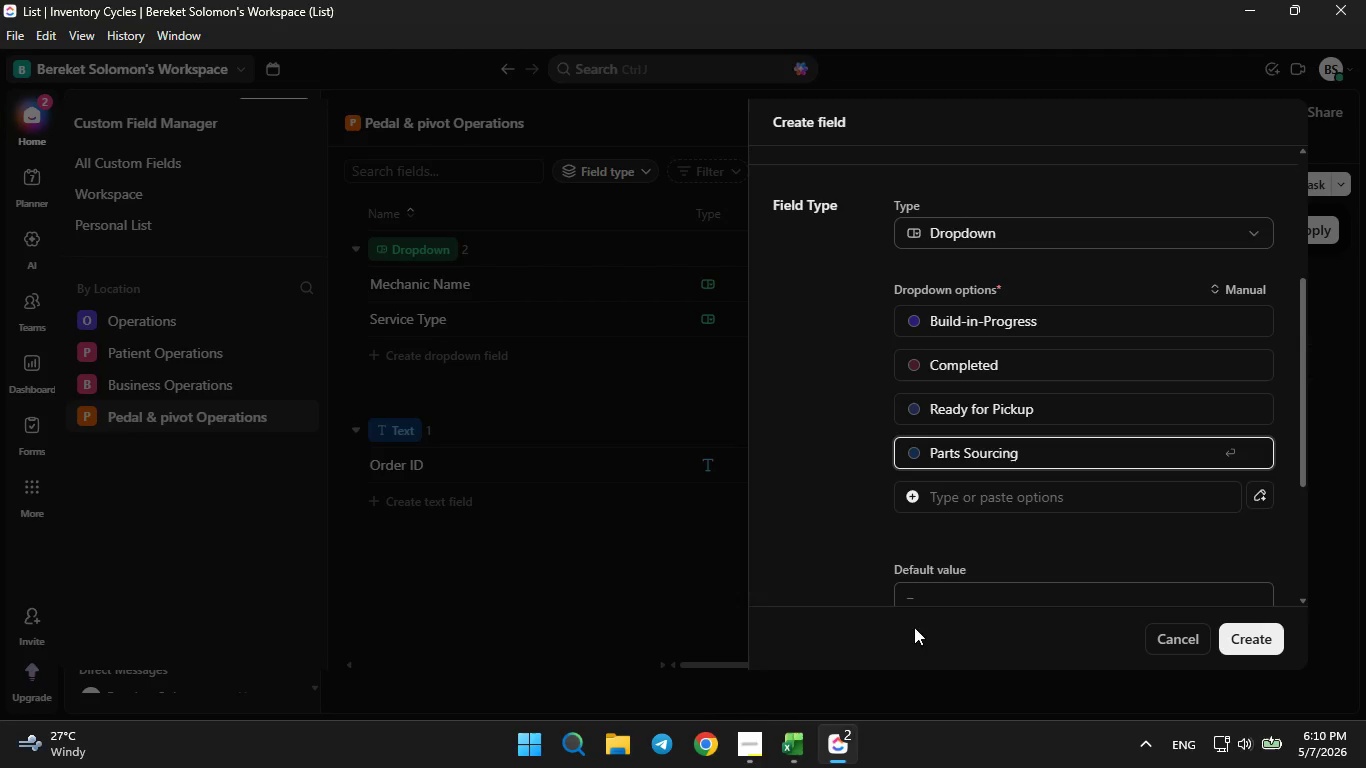 
left_click([793, 751])
 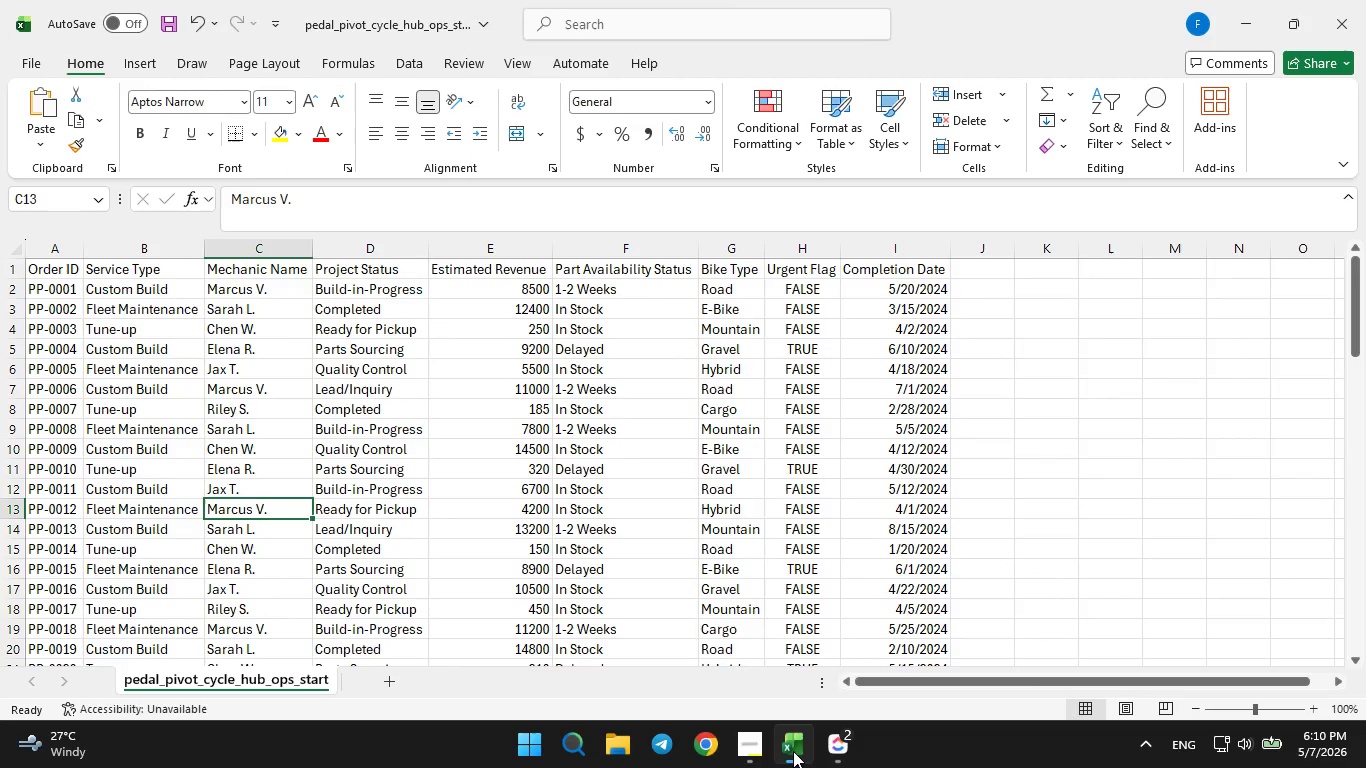 
left_click([793, 751])
 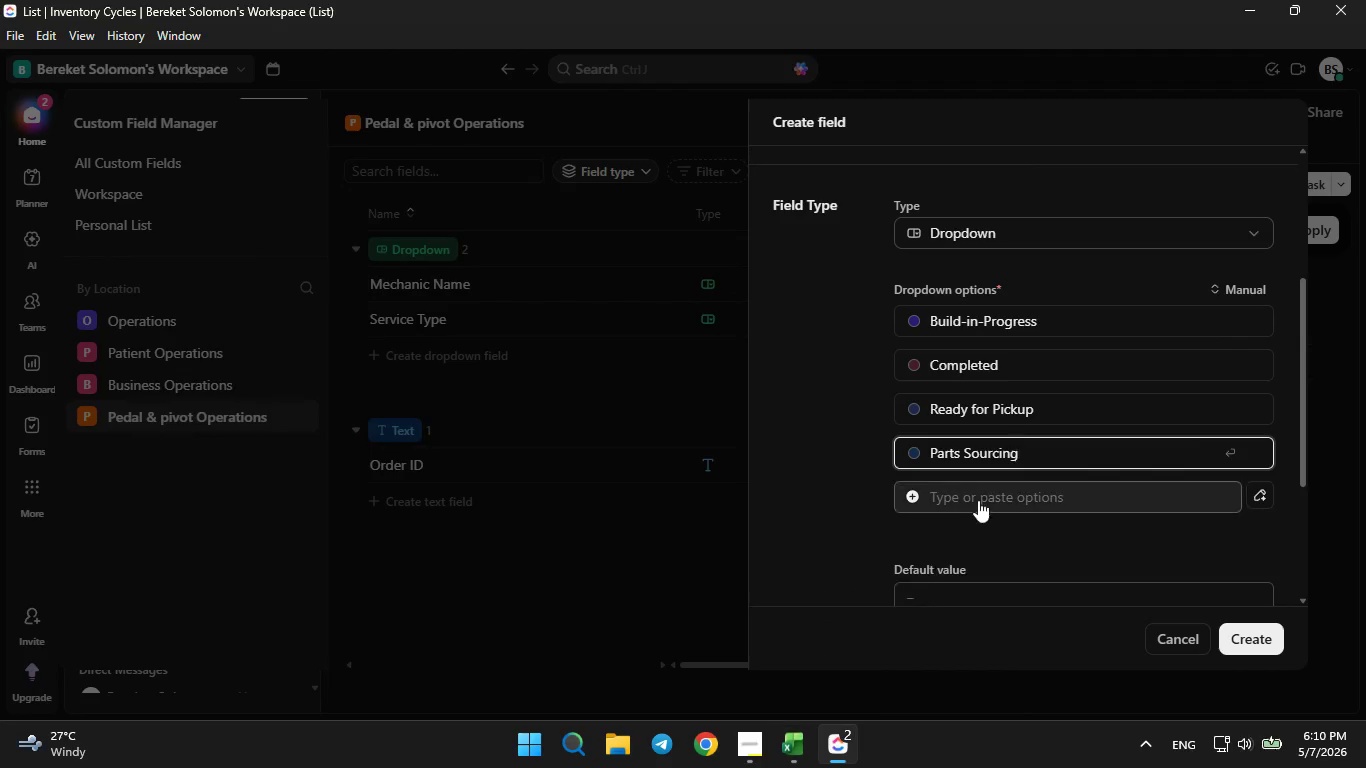 
left_click([985, 492])
 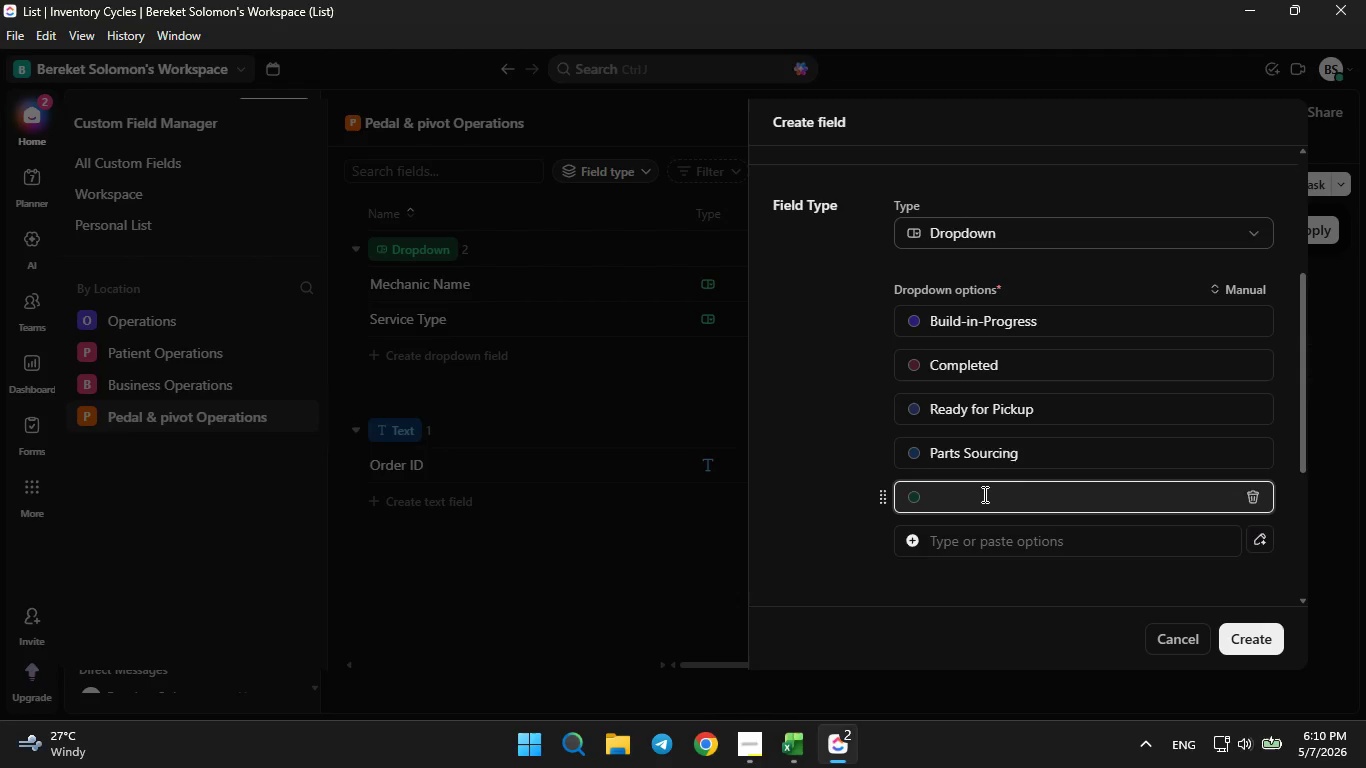 
type(Quality Control)
 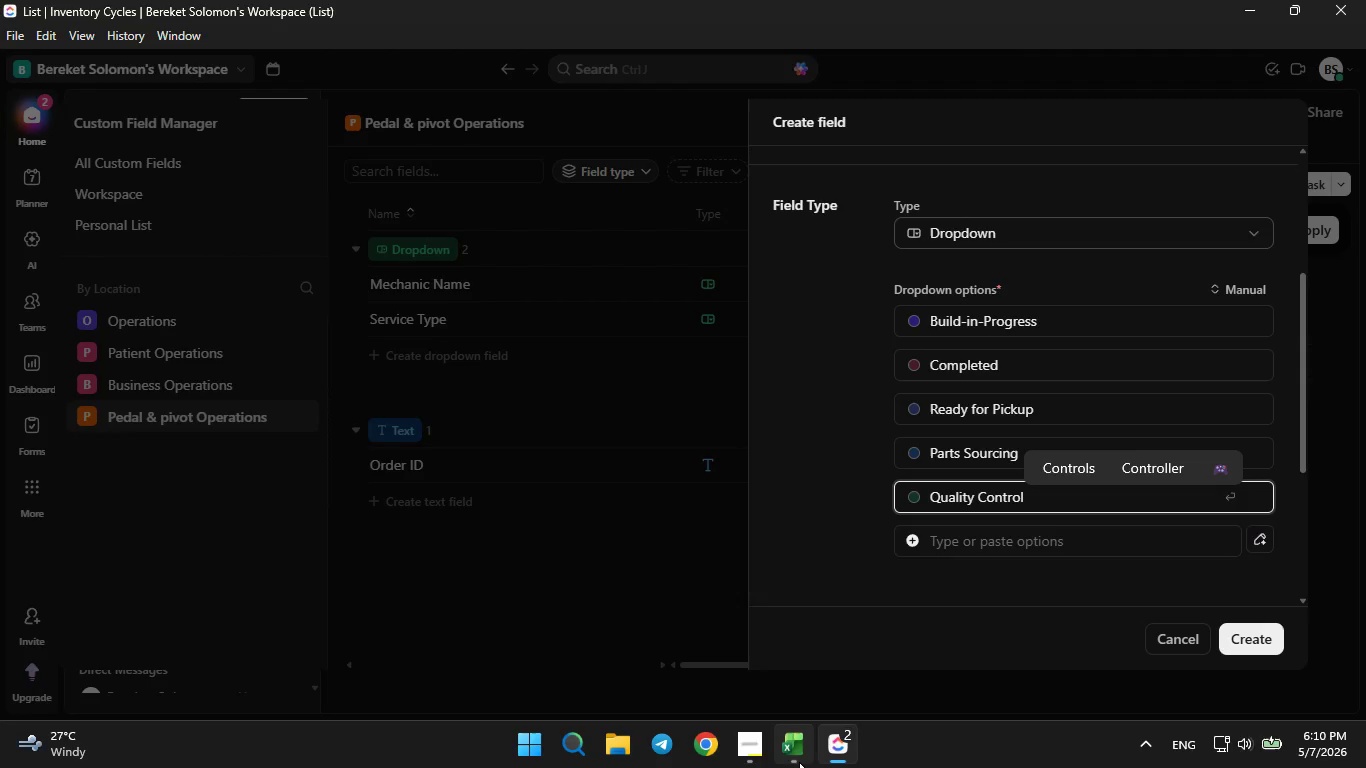 
left_click([795, 758])
 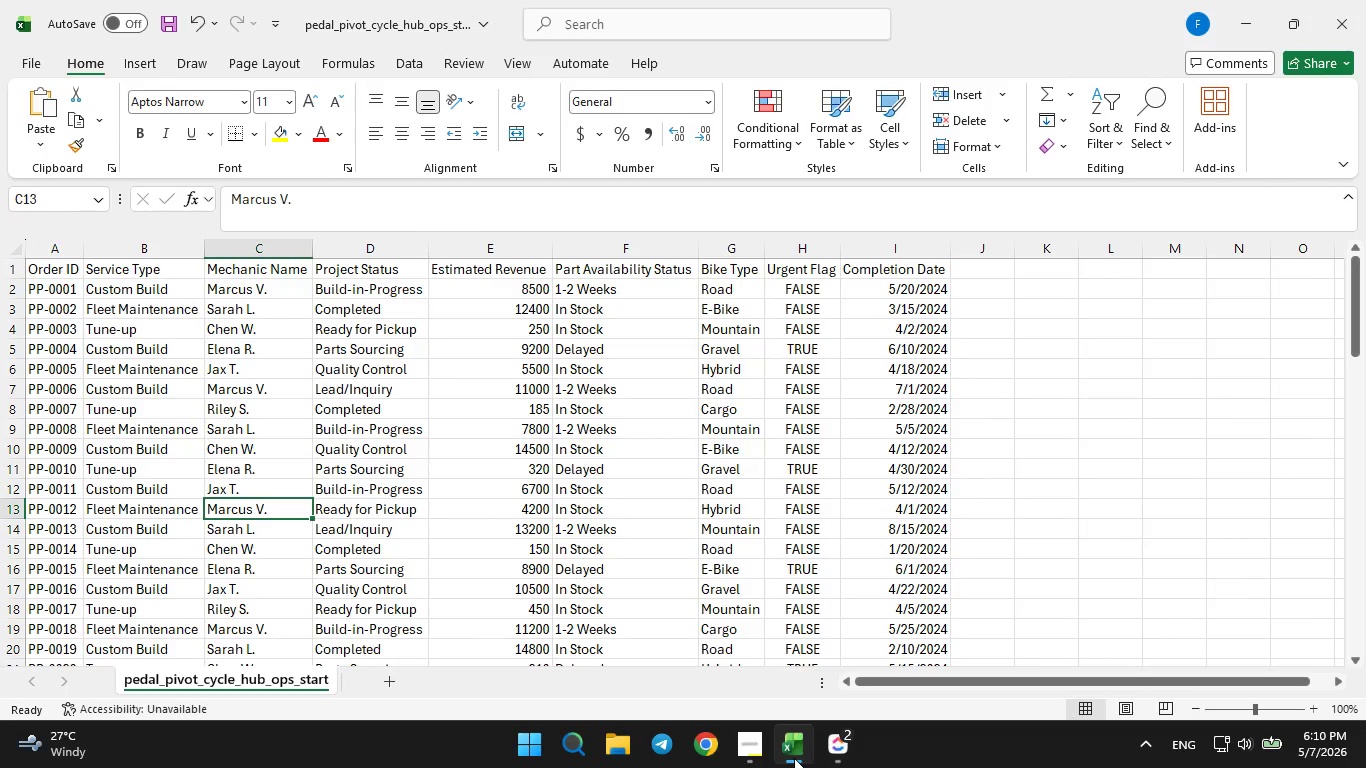 
left_click([794, 758])
 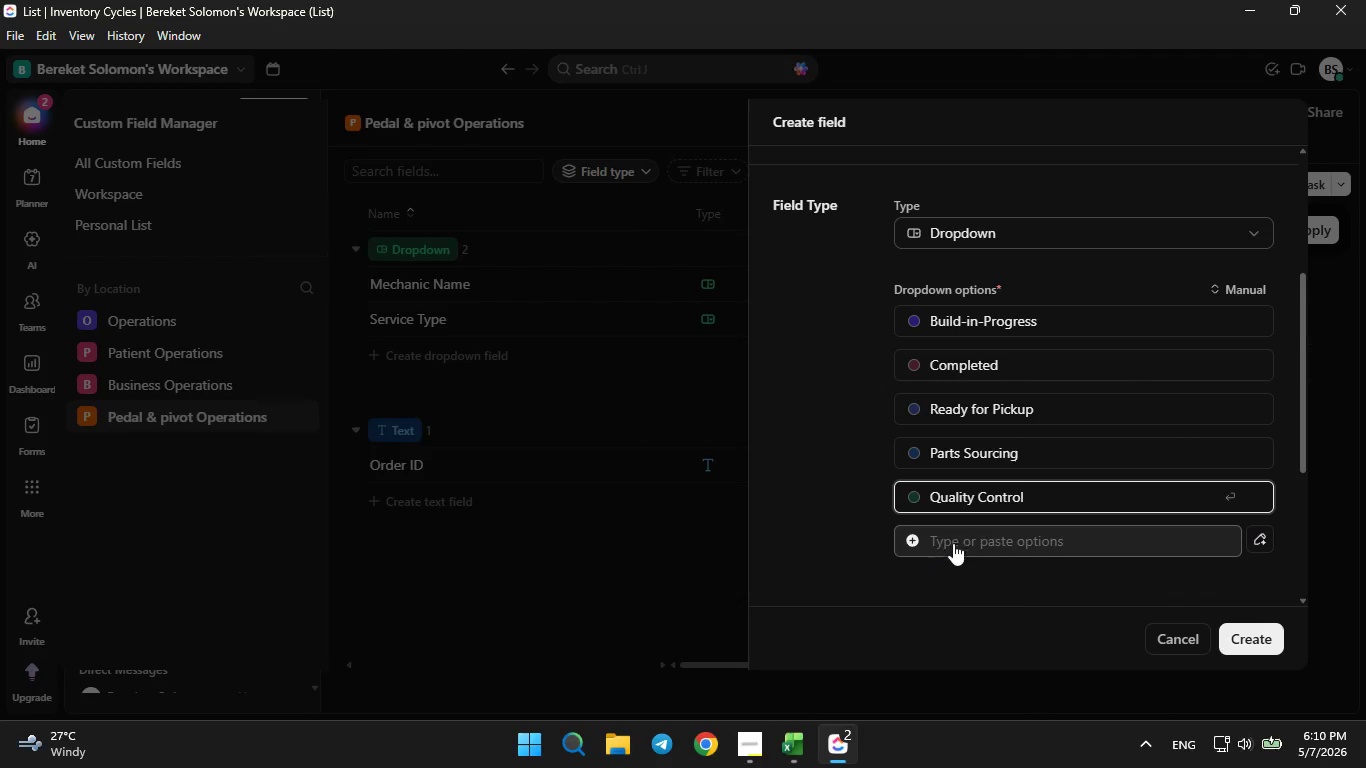 
left_click([973, 529])
 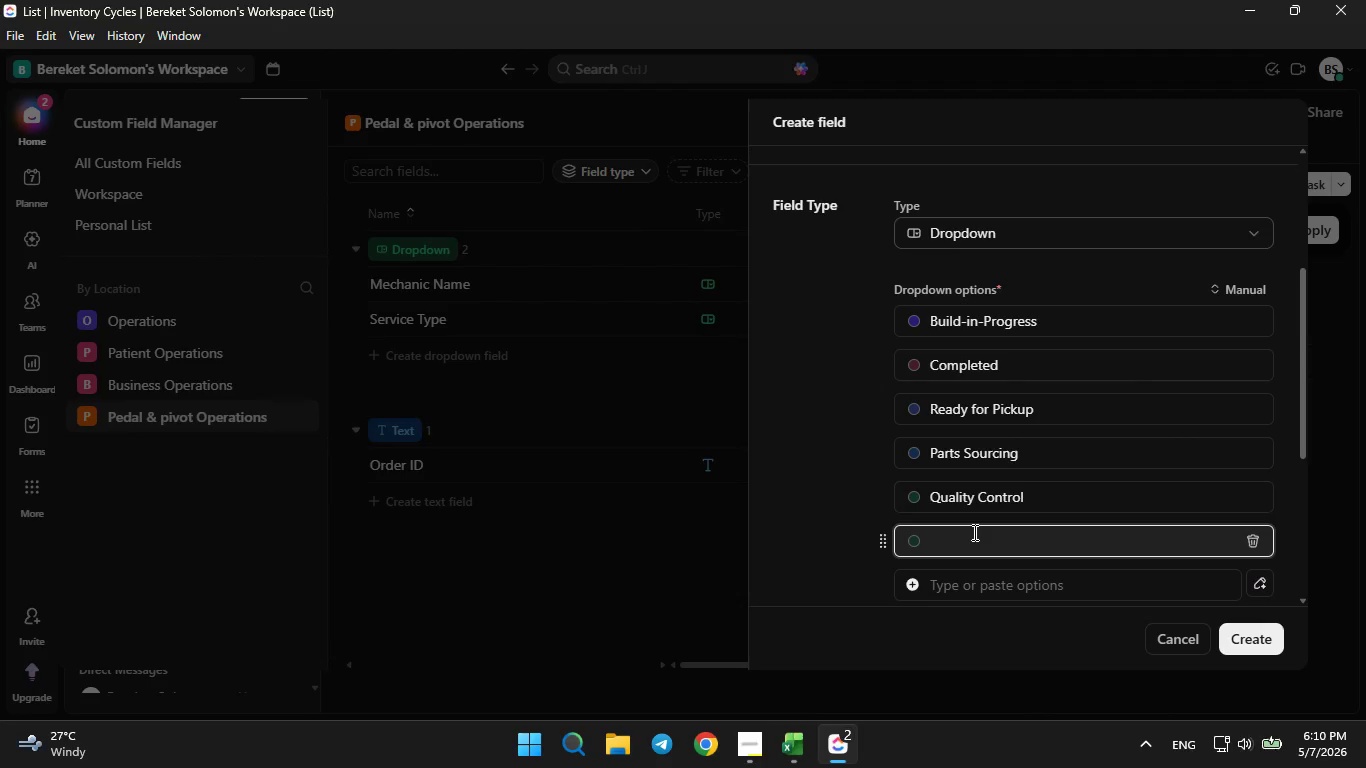 
type(Lead/Inquir)
 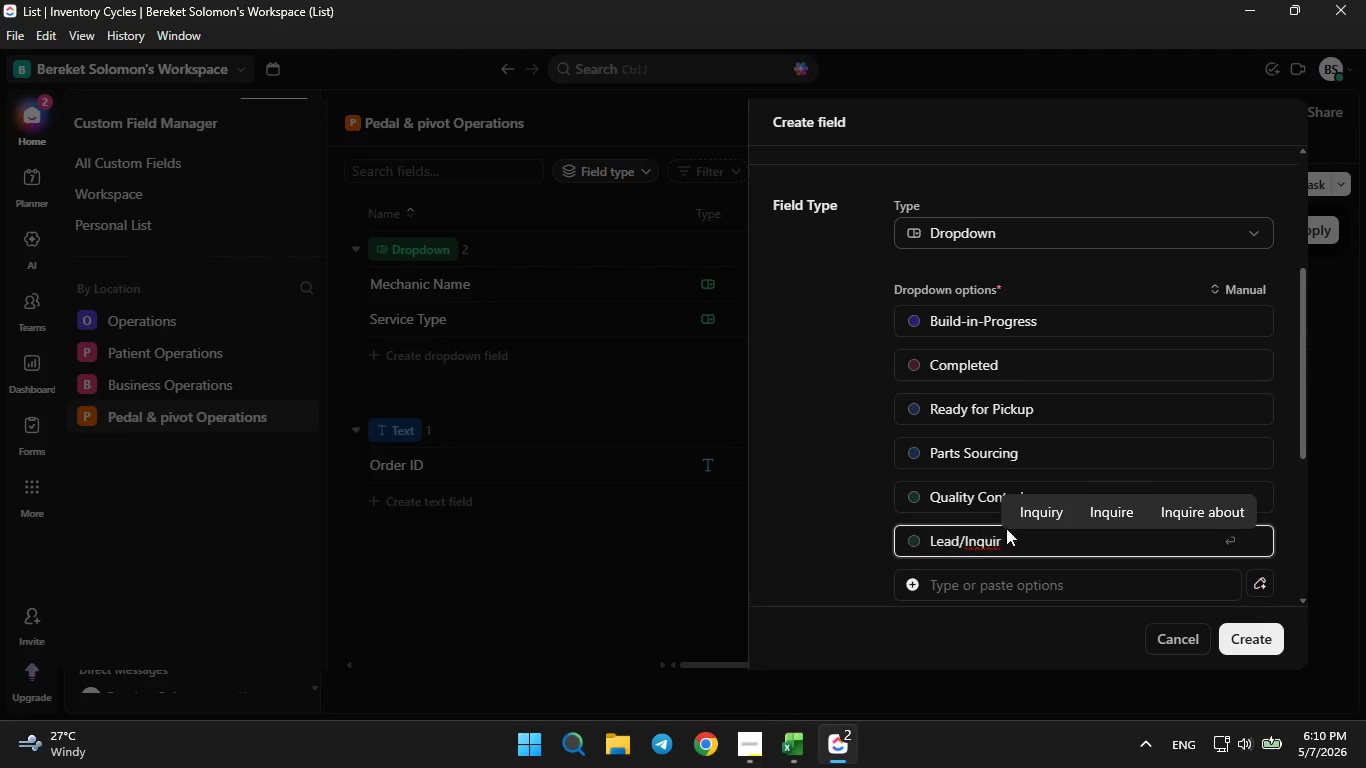 
left_click([1053, 517])
 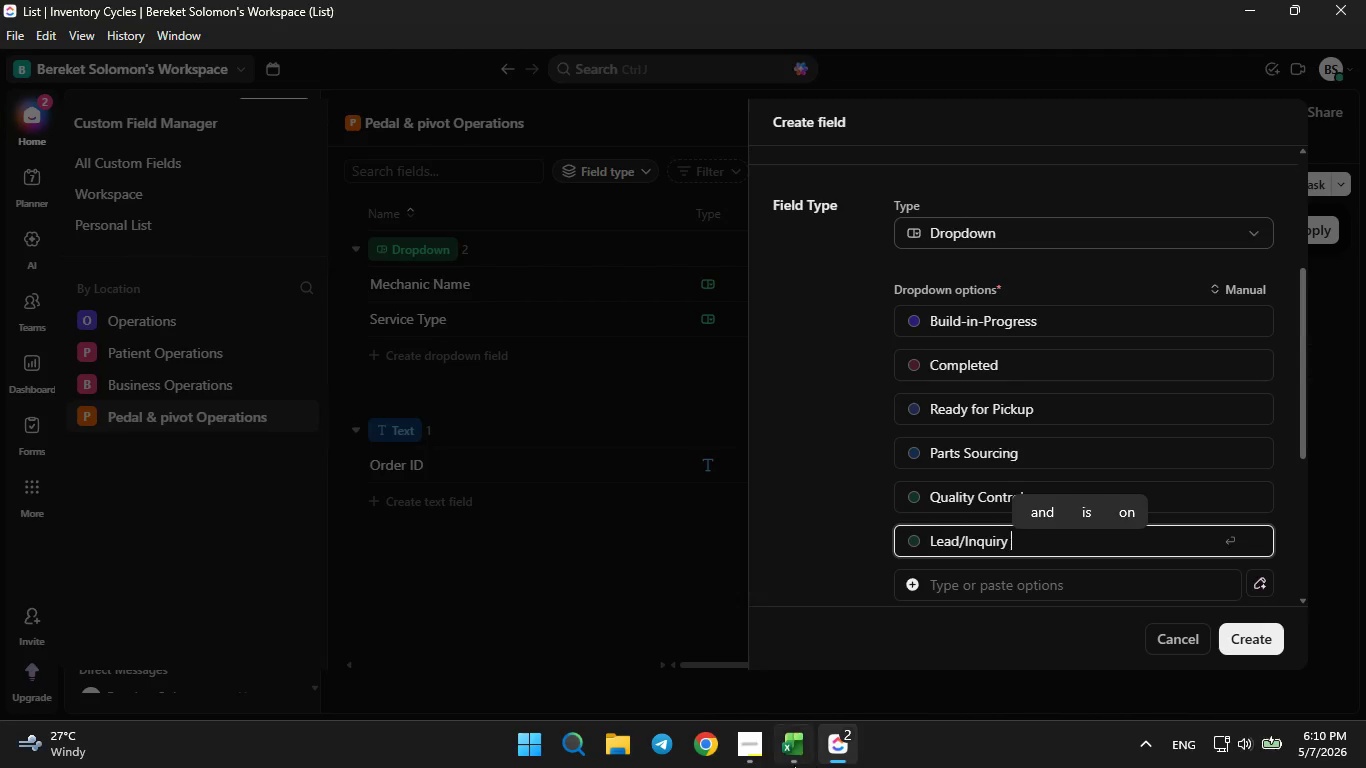 
left_click([792, 765])
 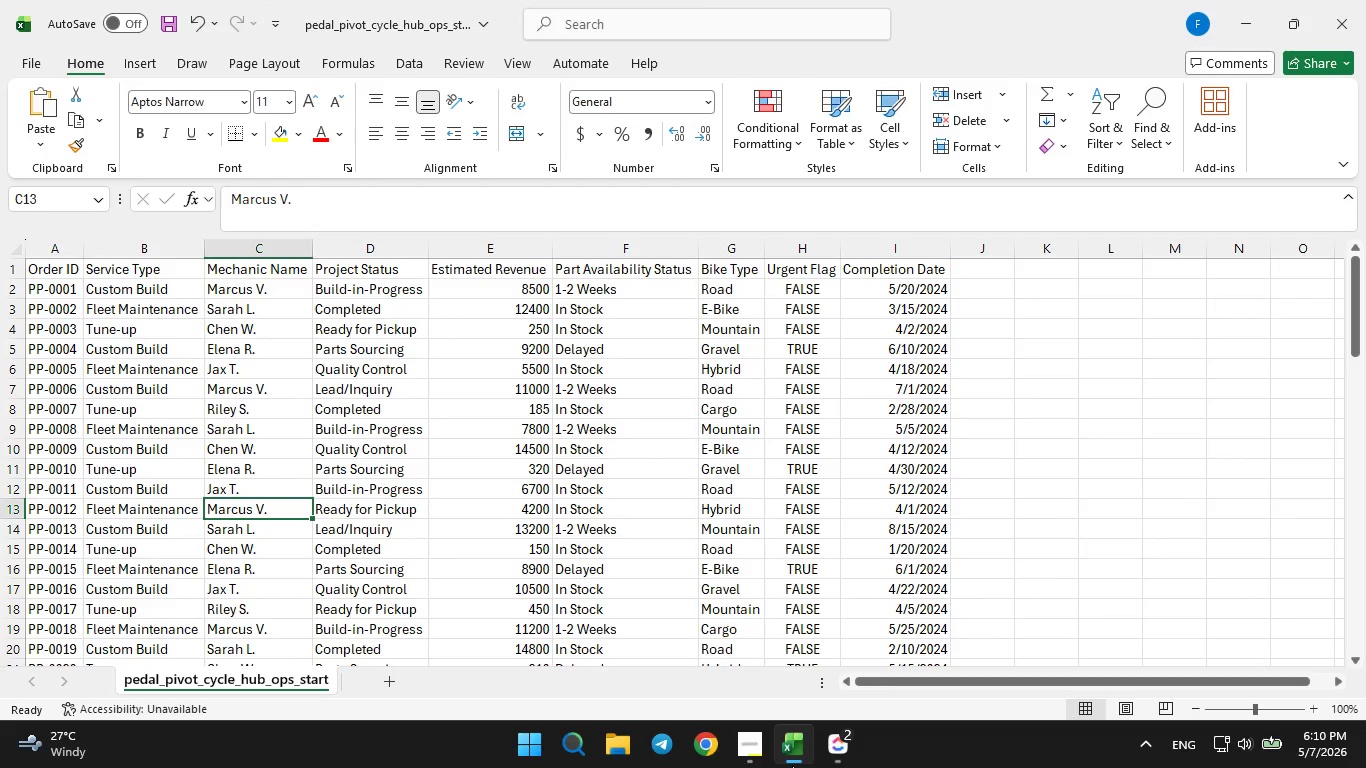 
wait(11.24)
 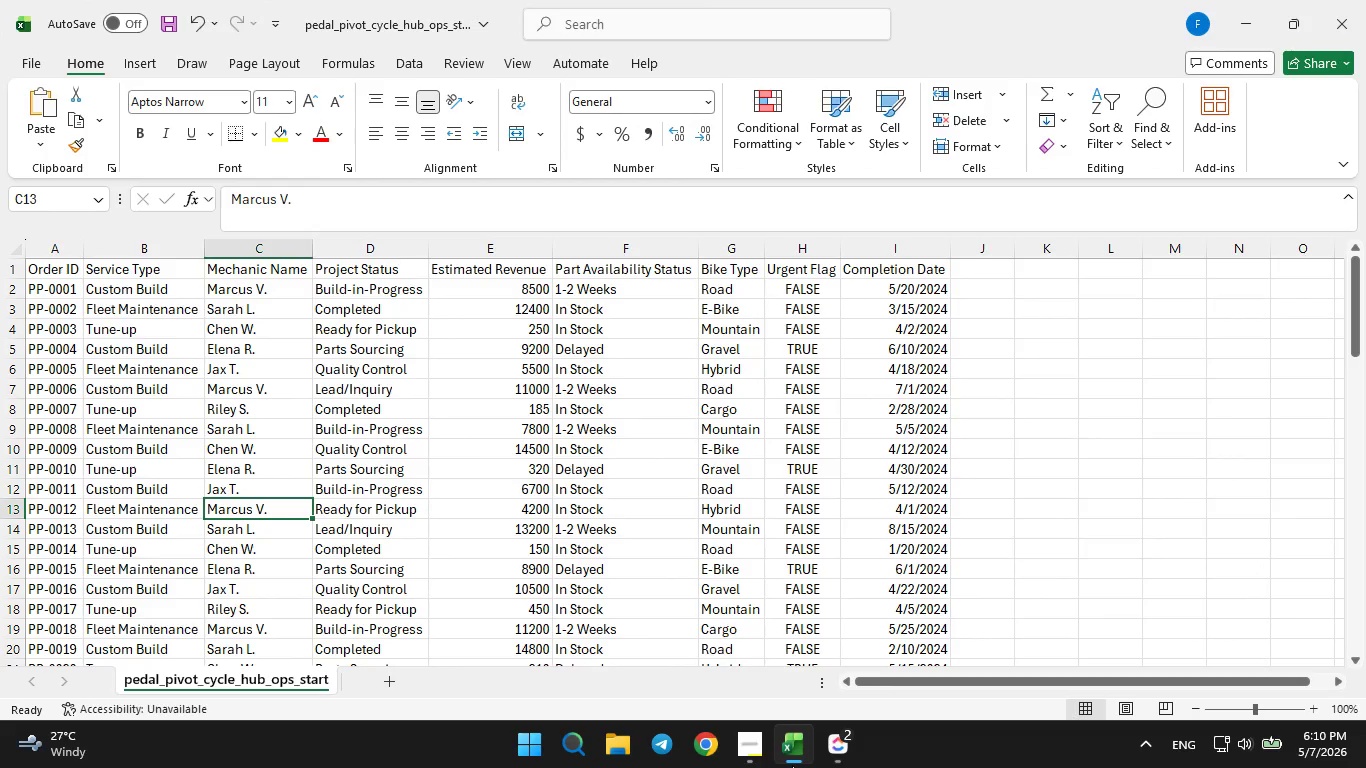 
scroll: coordinate [586, 652], scroll_direction: down, amount: 4.0
 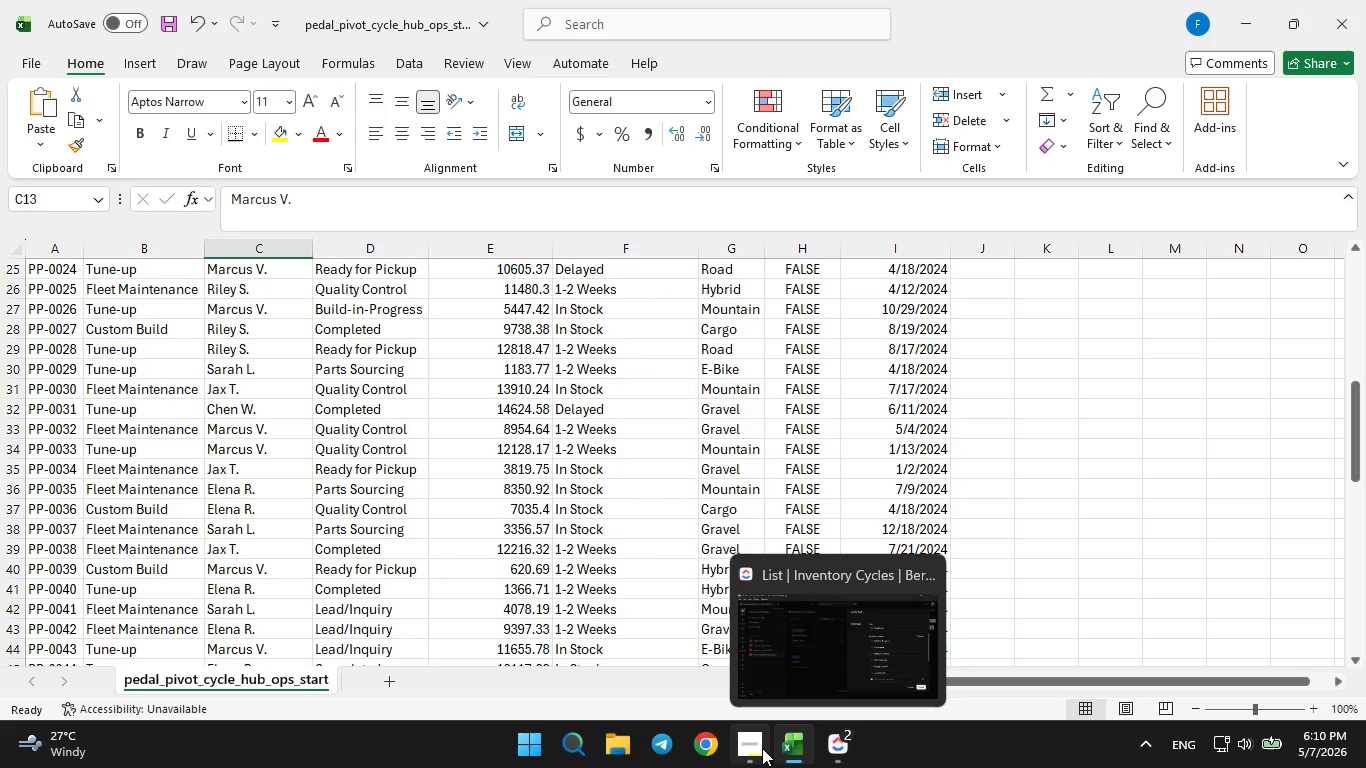 
left_click([839, 741])
 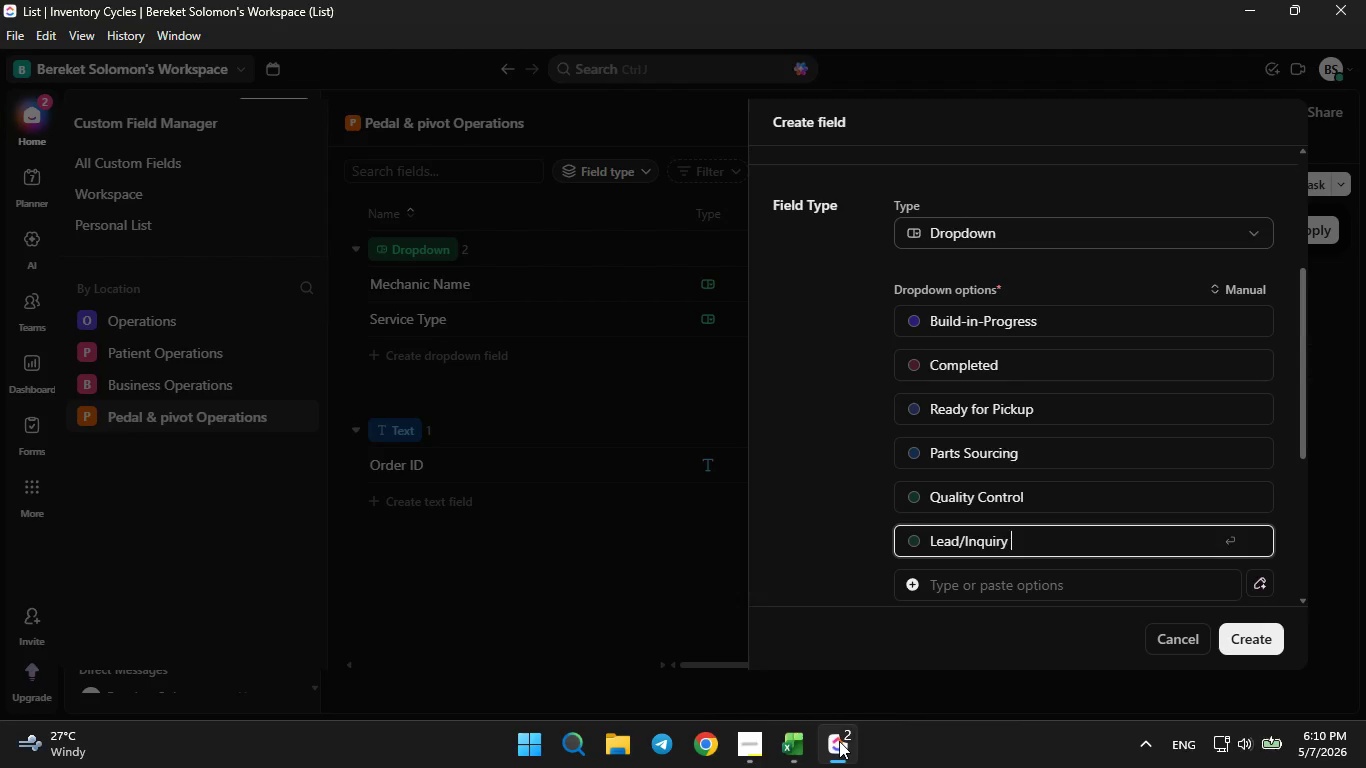 
left_click([839, 741])
 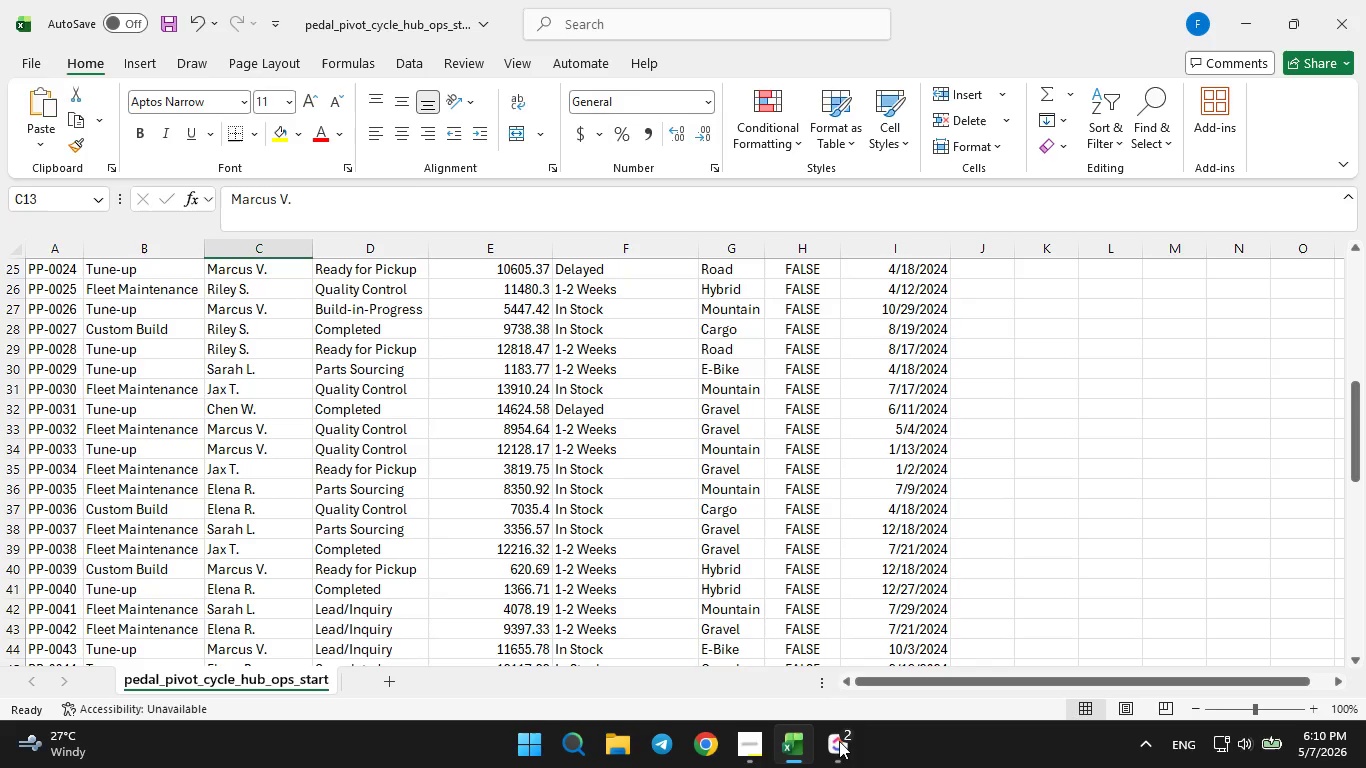 
left_click([839, 741])
 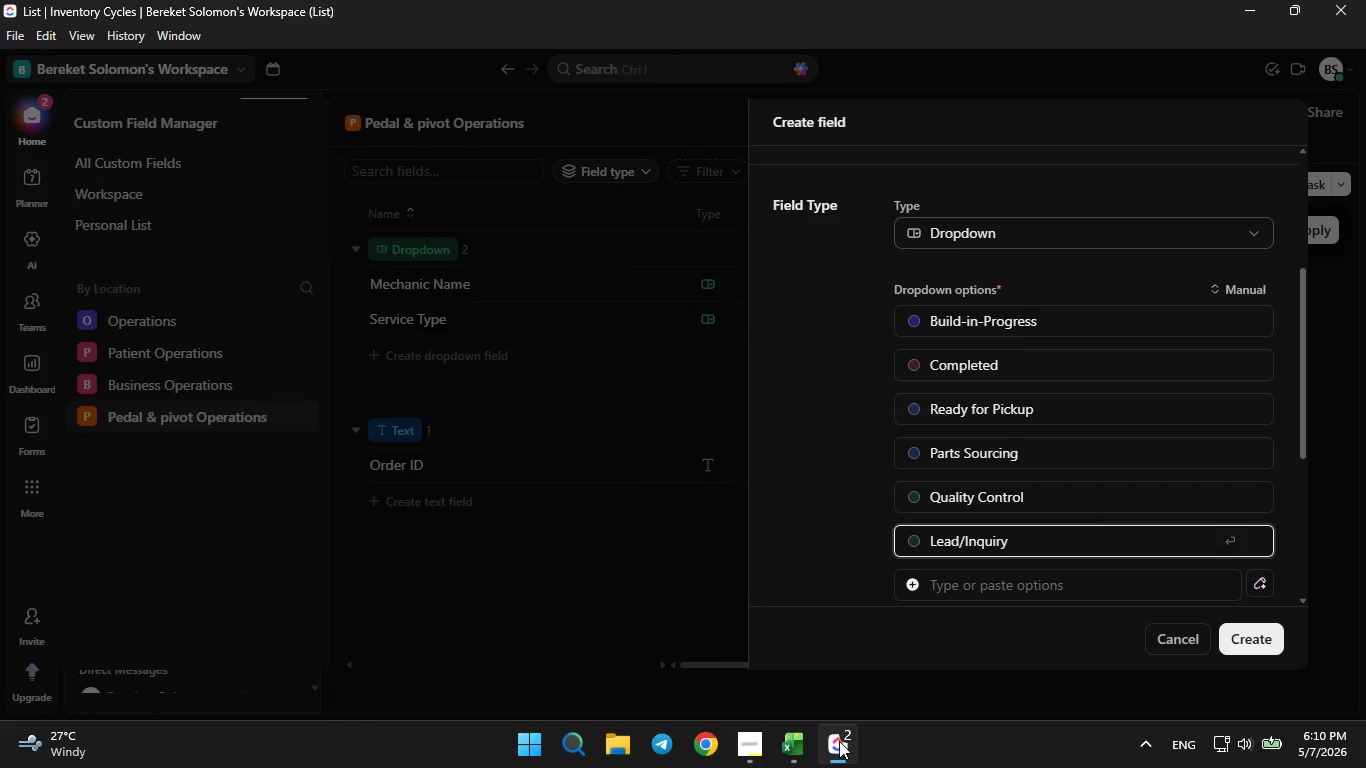 
left_click([839, 741])
 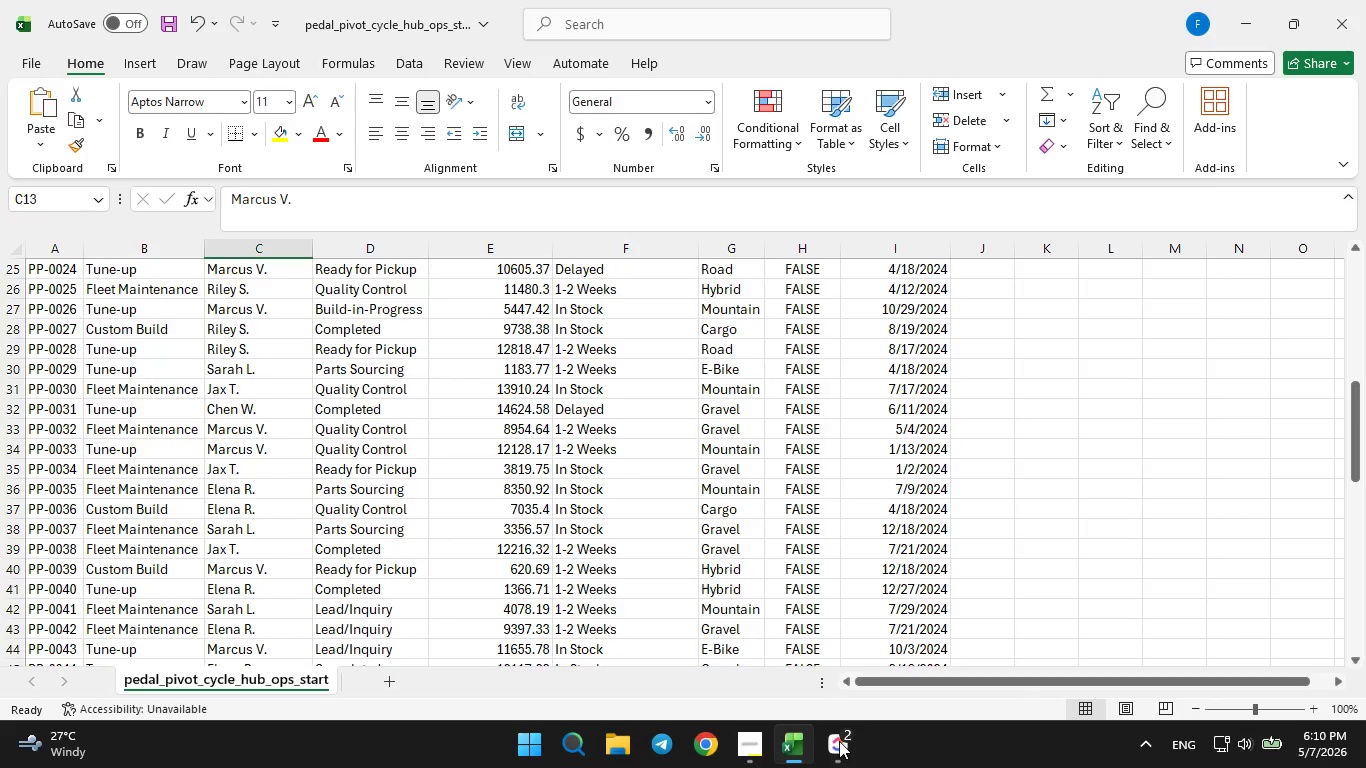 
scroll: coordinate [725, 646], scroll_direction: down, amount: 6.0
 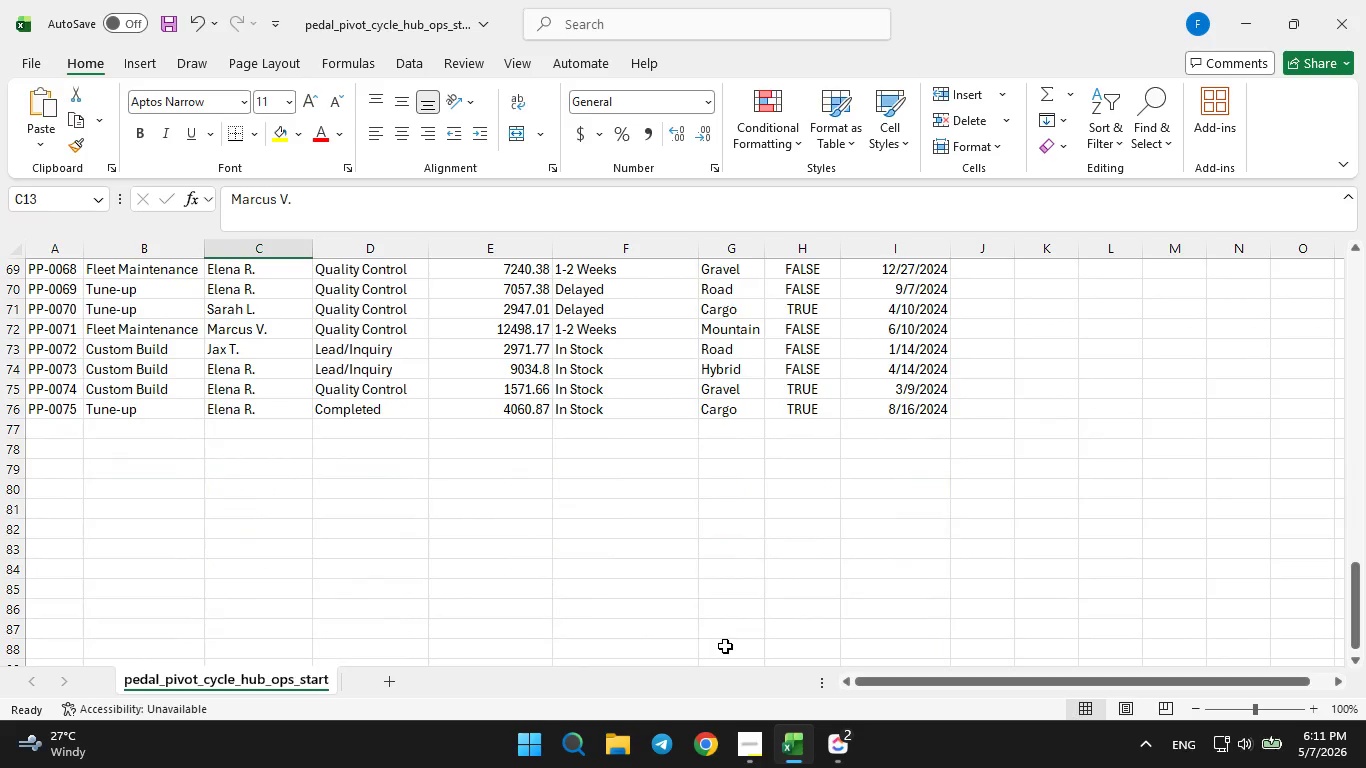 
scroll: coordinate [725, 646], scroll_direction: up, amount: 2.0
 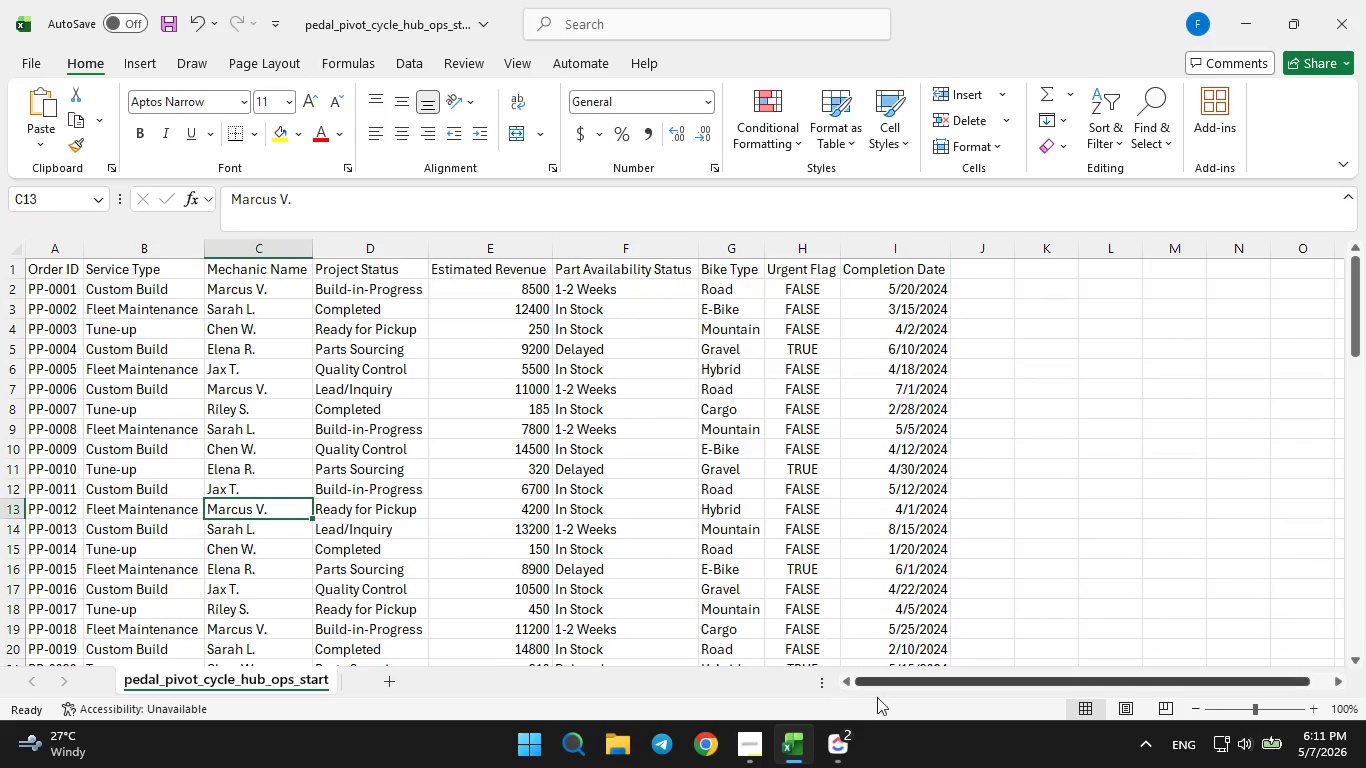 
left_click([846, 746])
 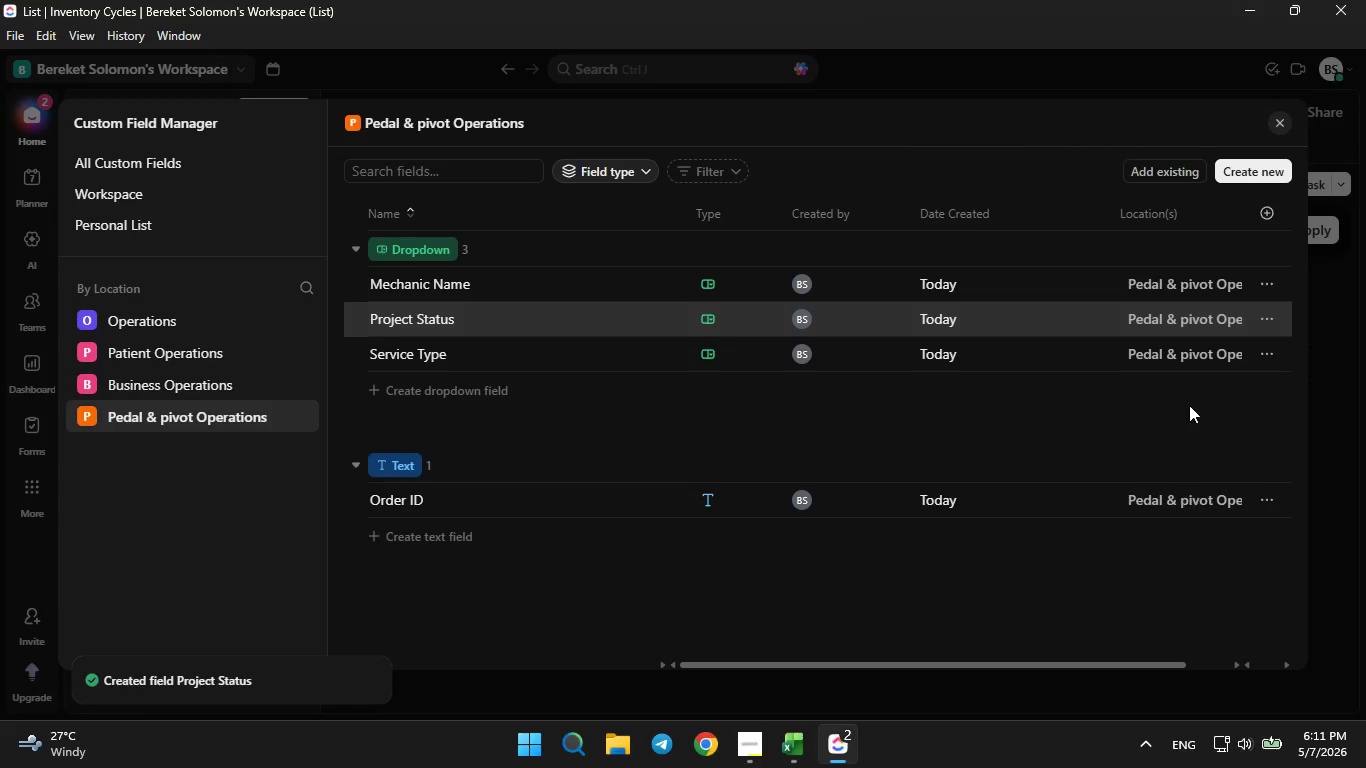 
left_click([1236, 173])
 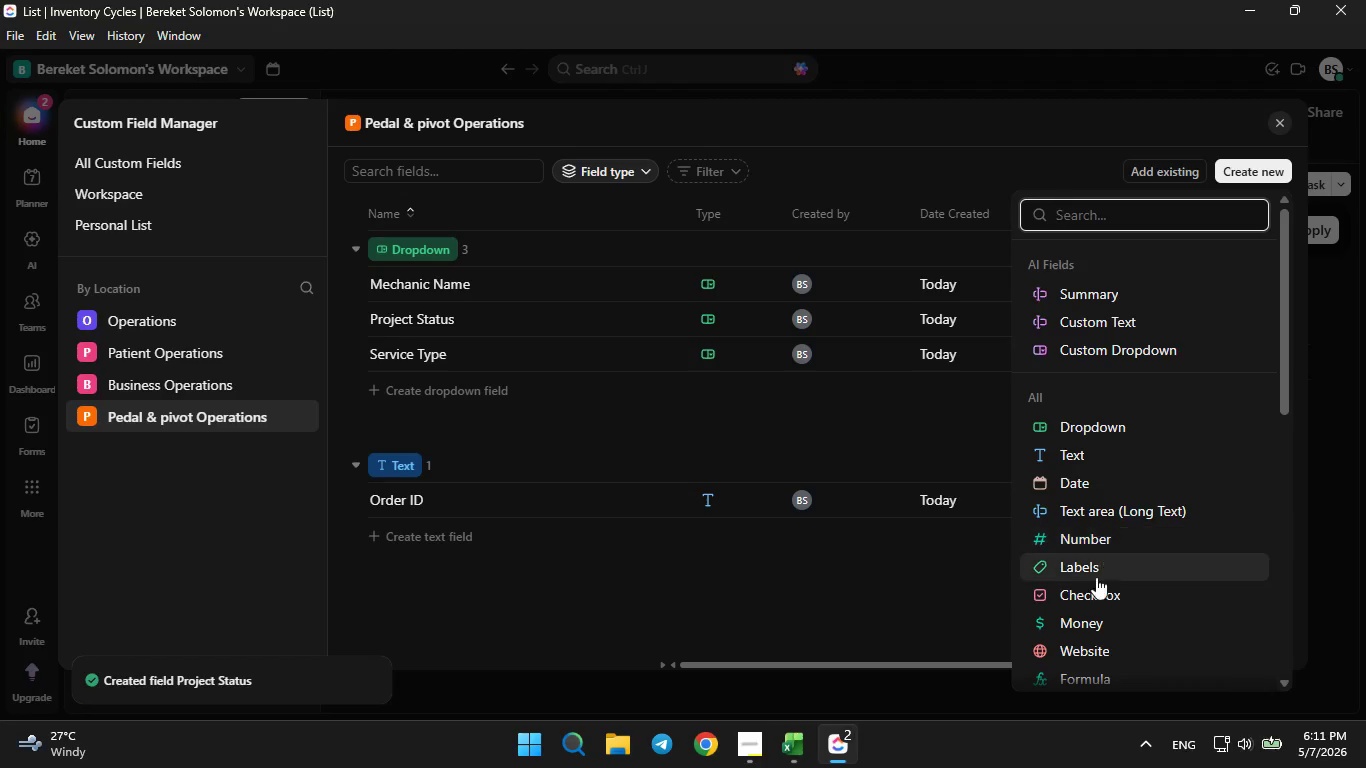 
left_click([1082, 618])
 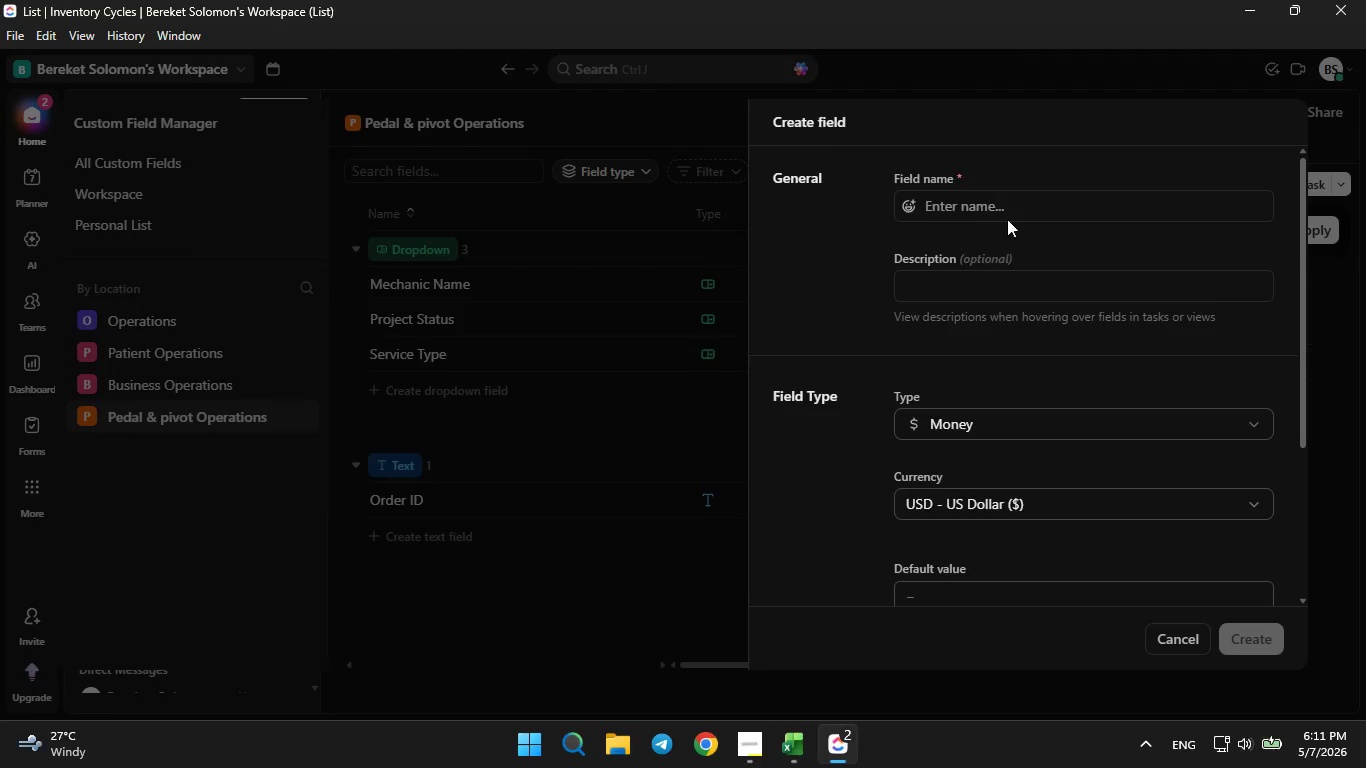 
left_click([1011, 202])
 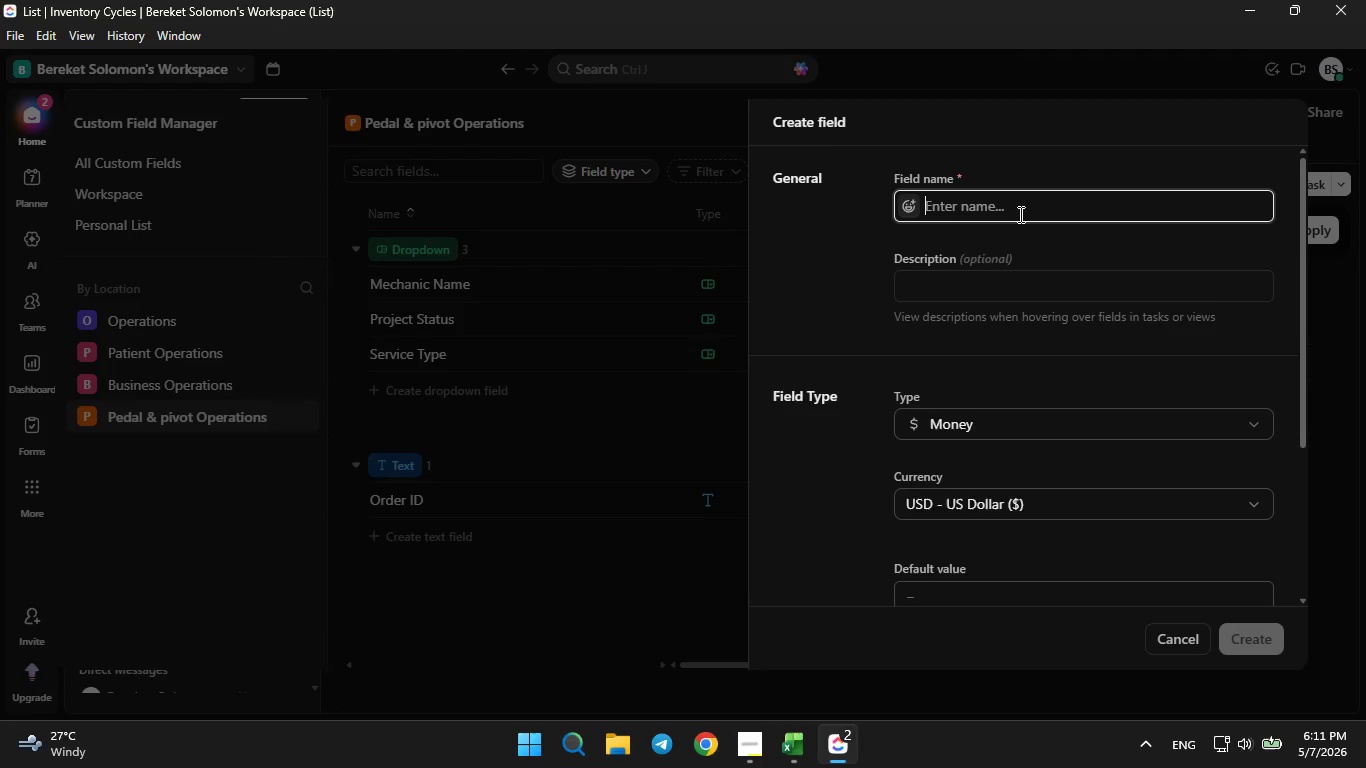 
type(Estimated Revenu)
 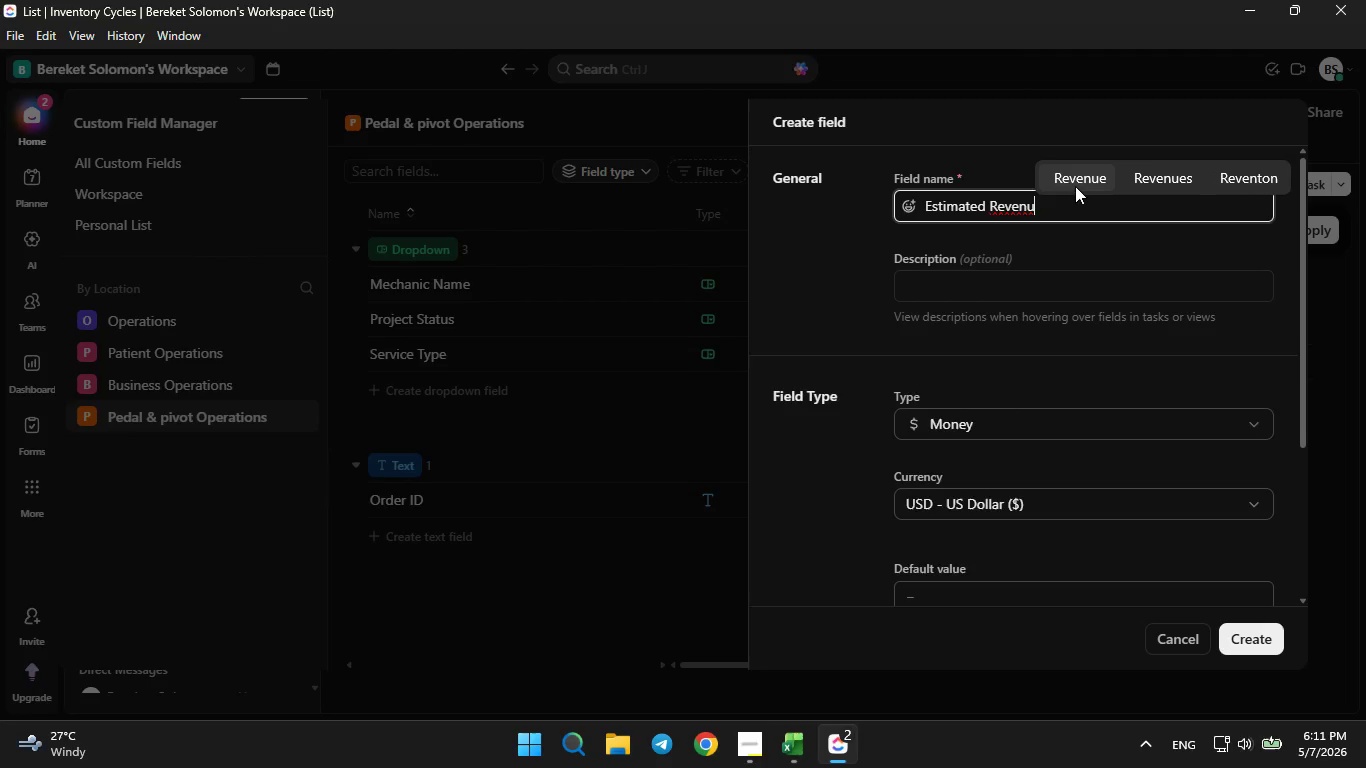 
left_click([1075, 186])
 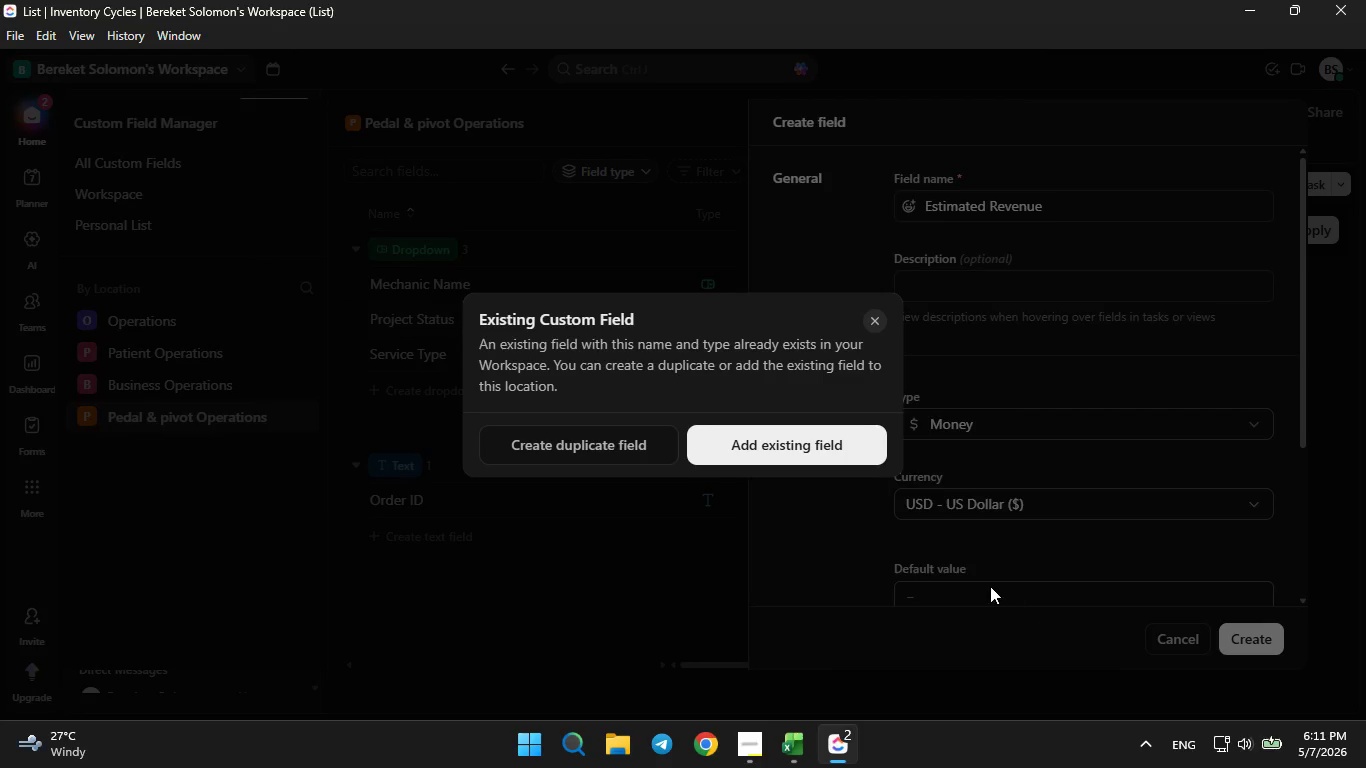 
left_click([603, 446])